 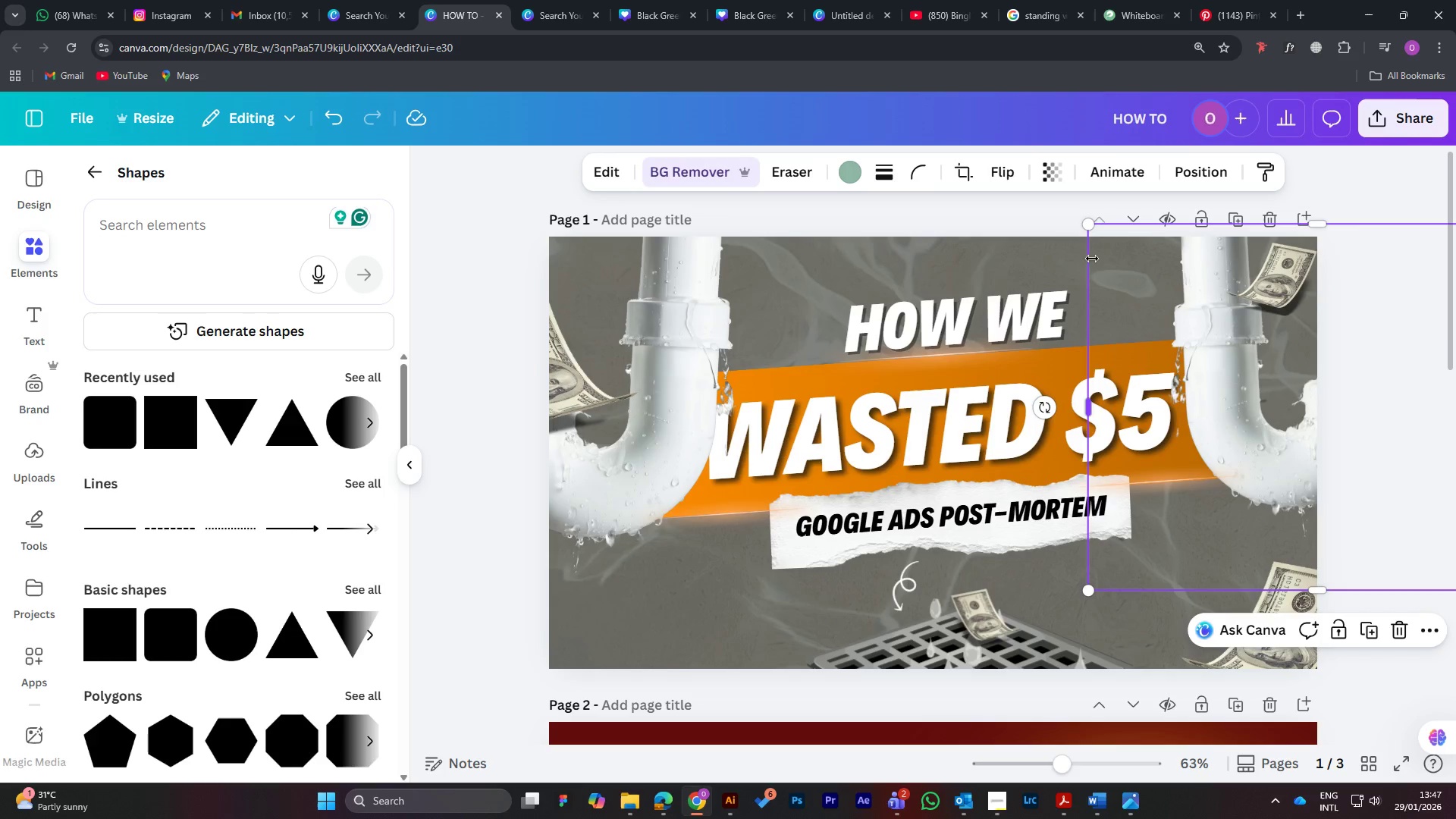 
left_click([1207, 170])
 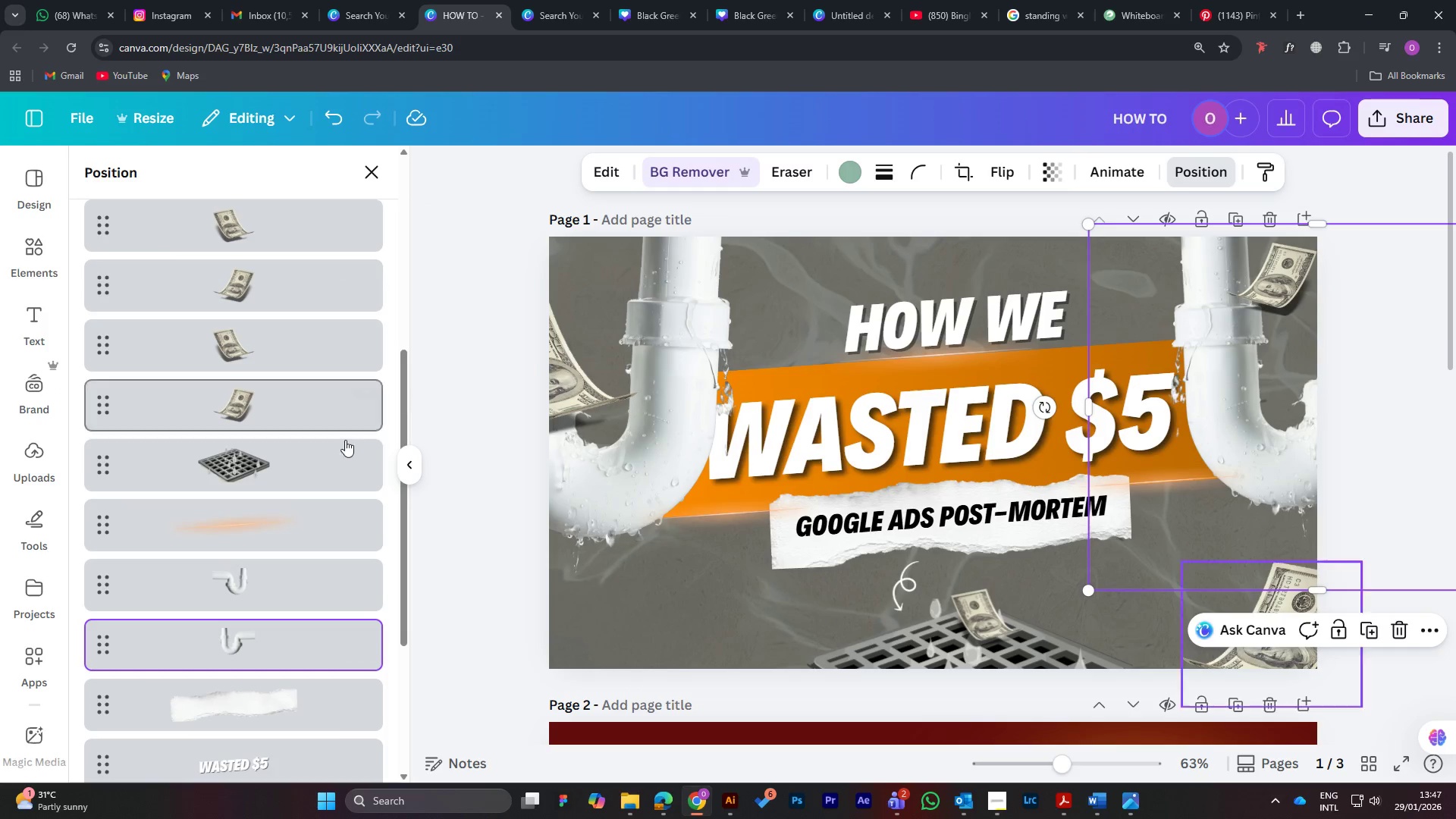 
scroll: coordinate [280, 507], scroll_direction: down, amount: 5.0
 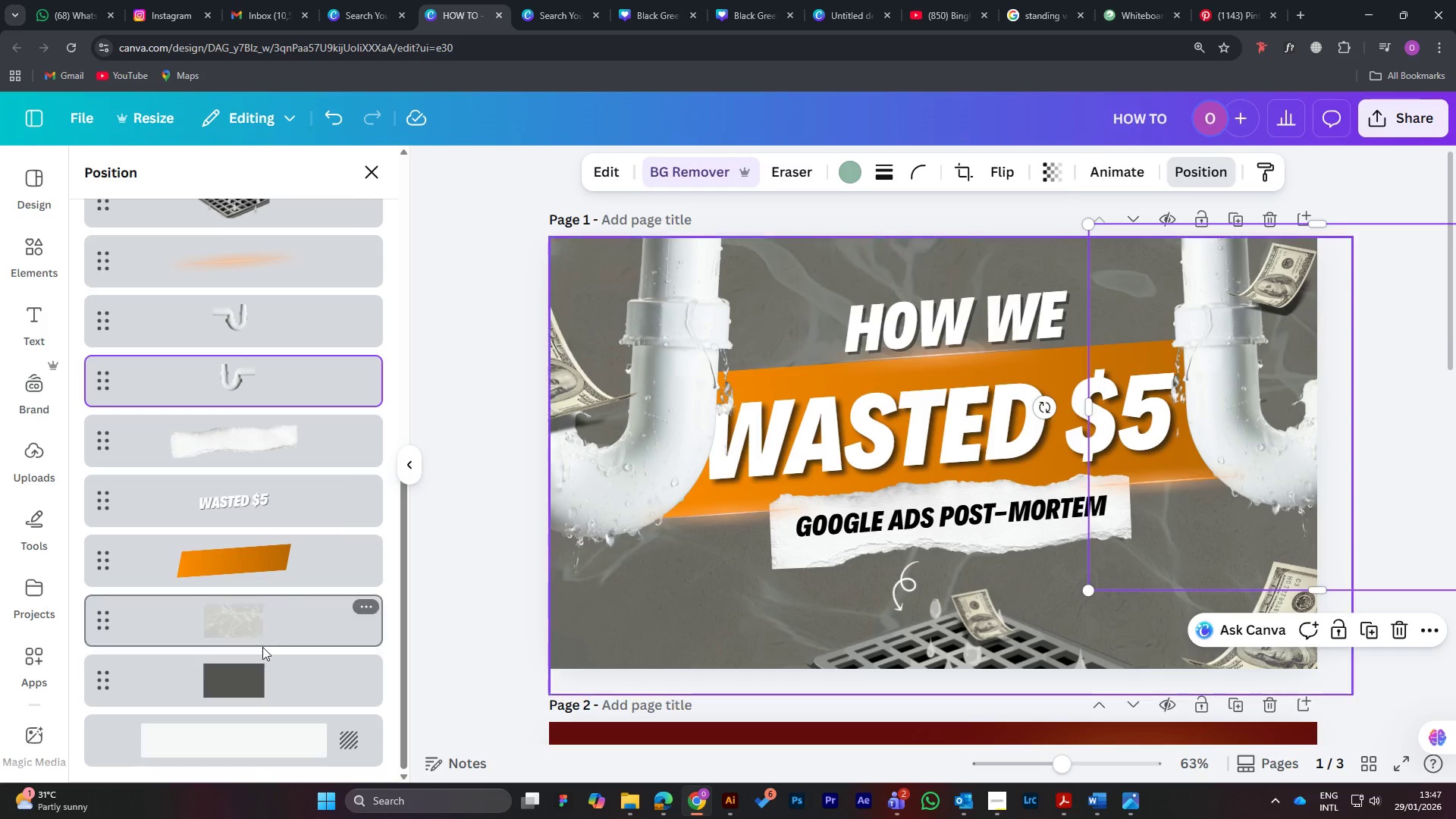 
left_click([264, 625])
 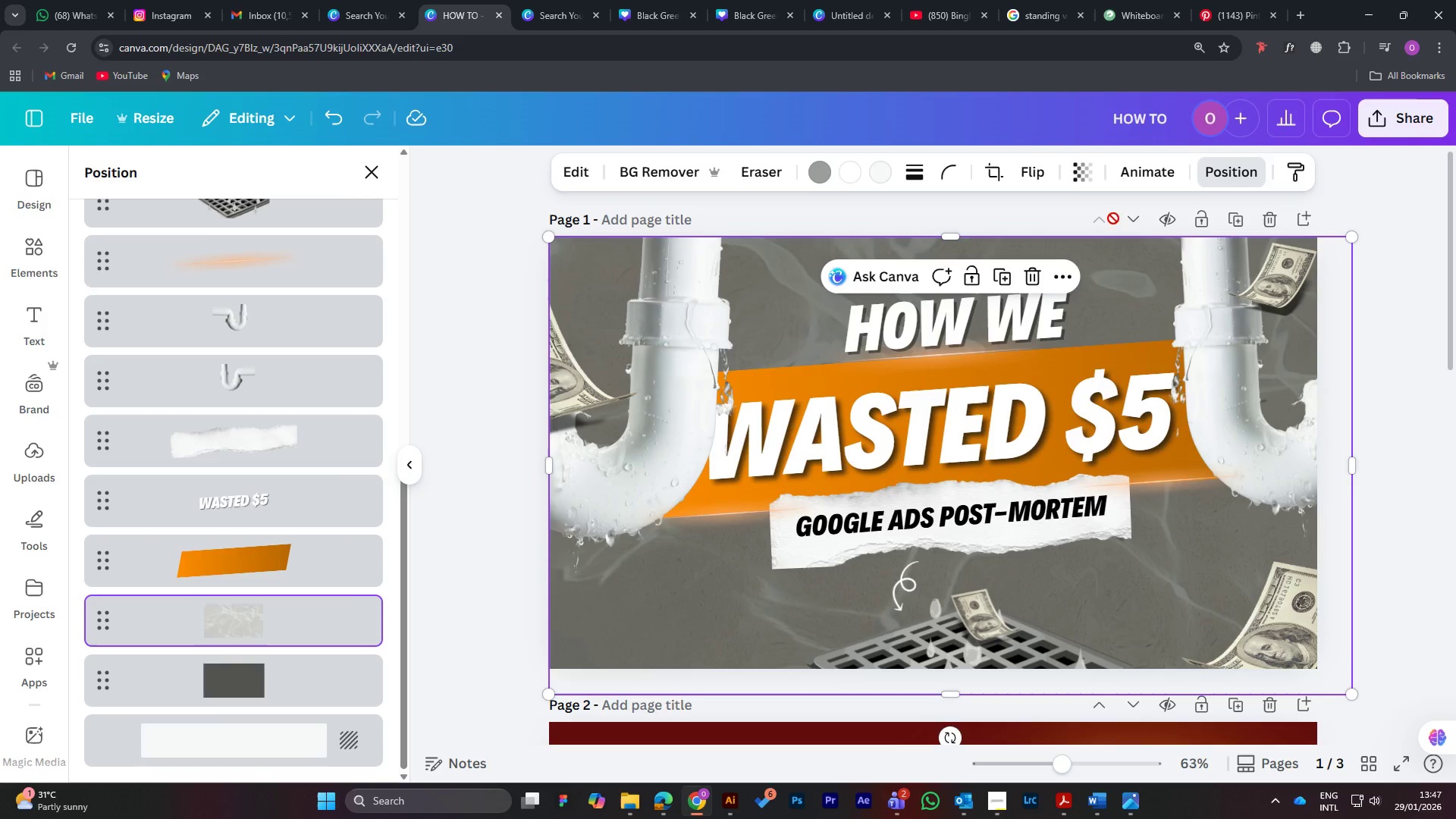 
left_click([1078, 177])
 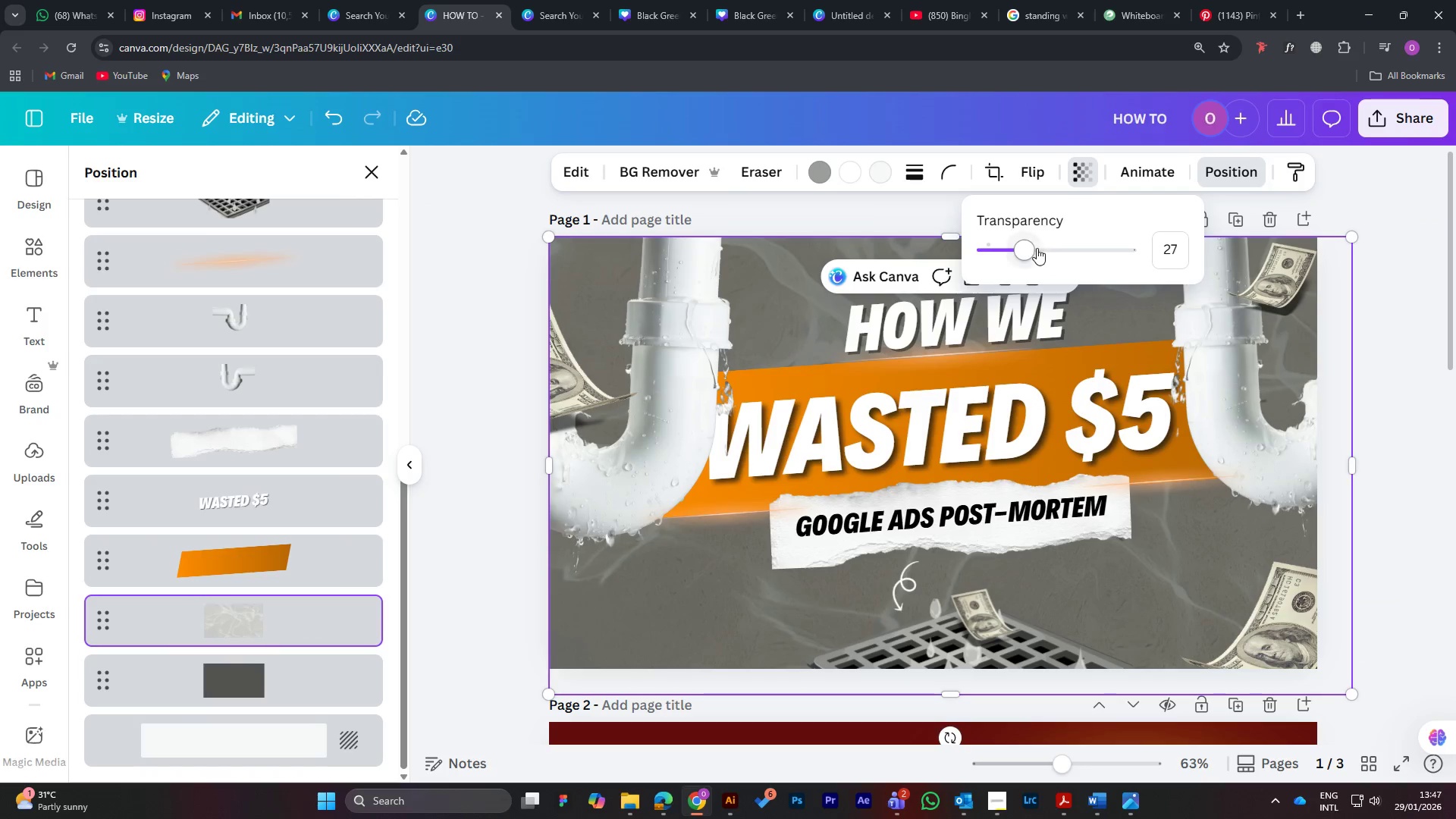 
left_click_drag(start_coordinate=[1034, 247], to_coordinate=[1025, 254])
 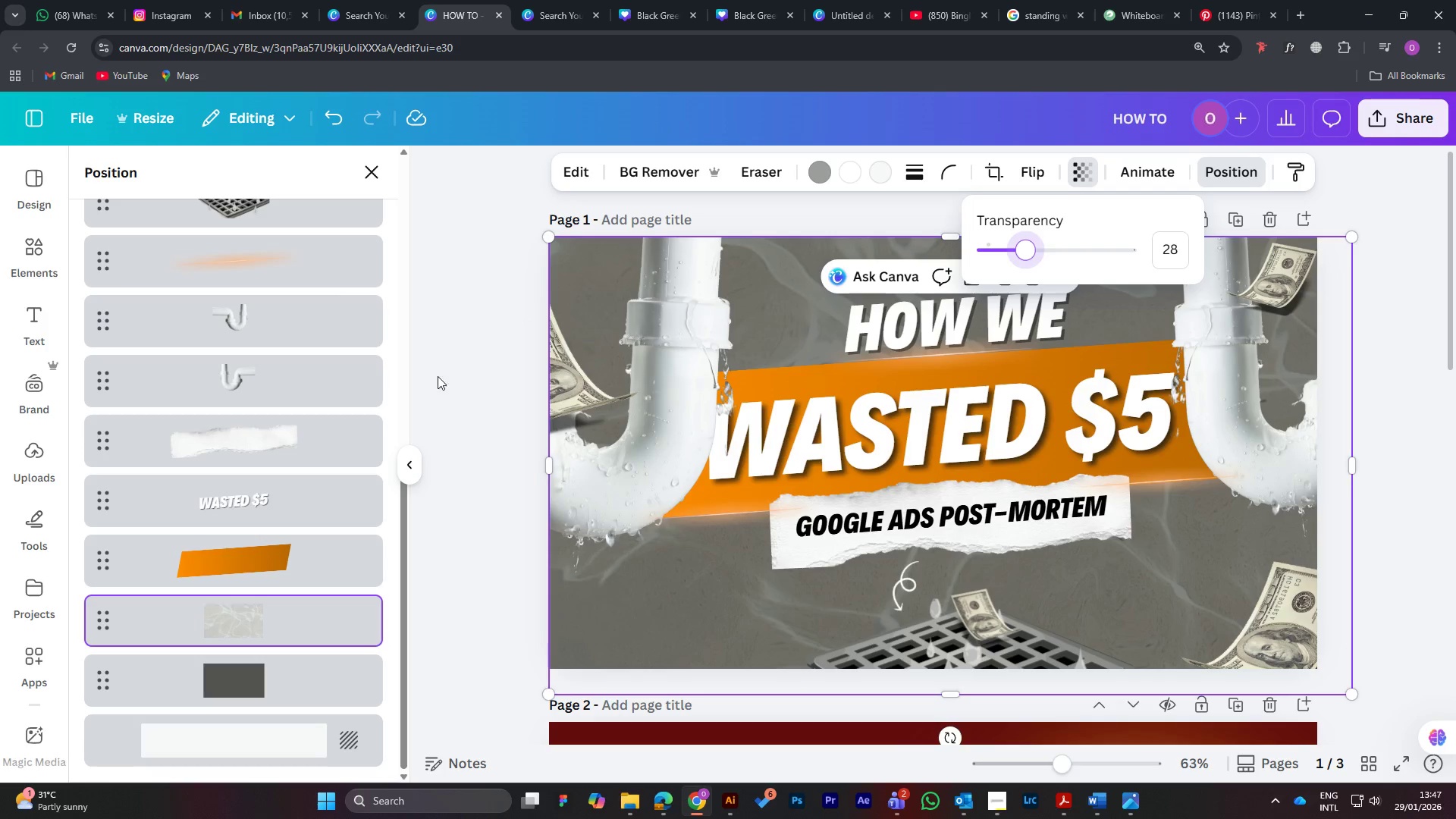 
left_click([462, 354])
 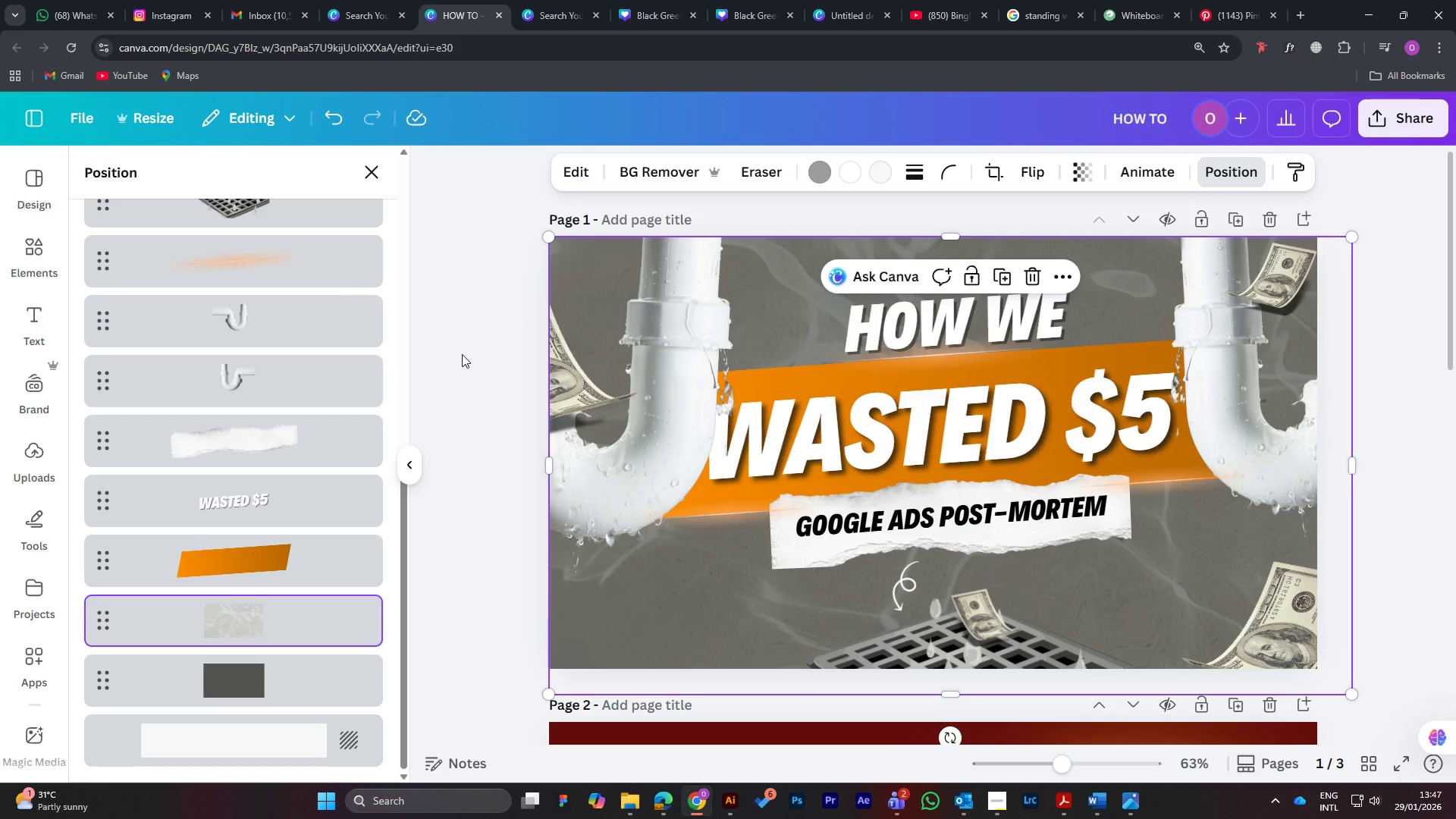 
left_click([462, 354])
 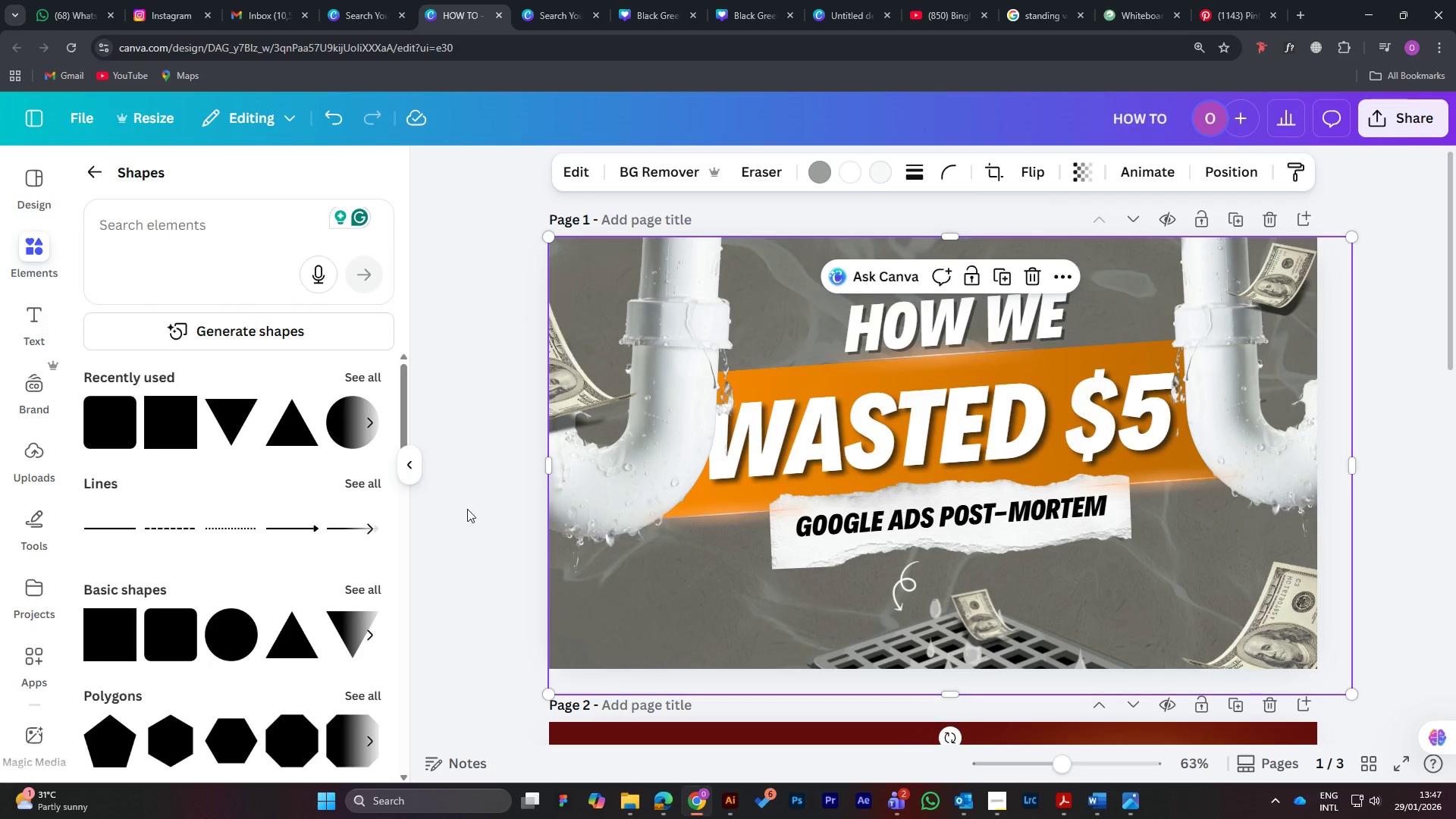 
wait(8.25)
 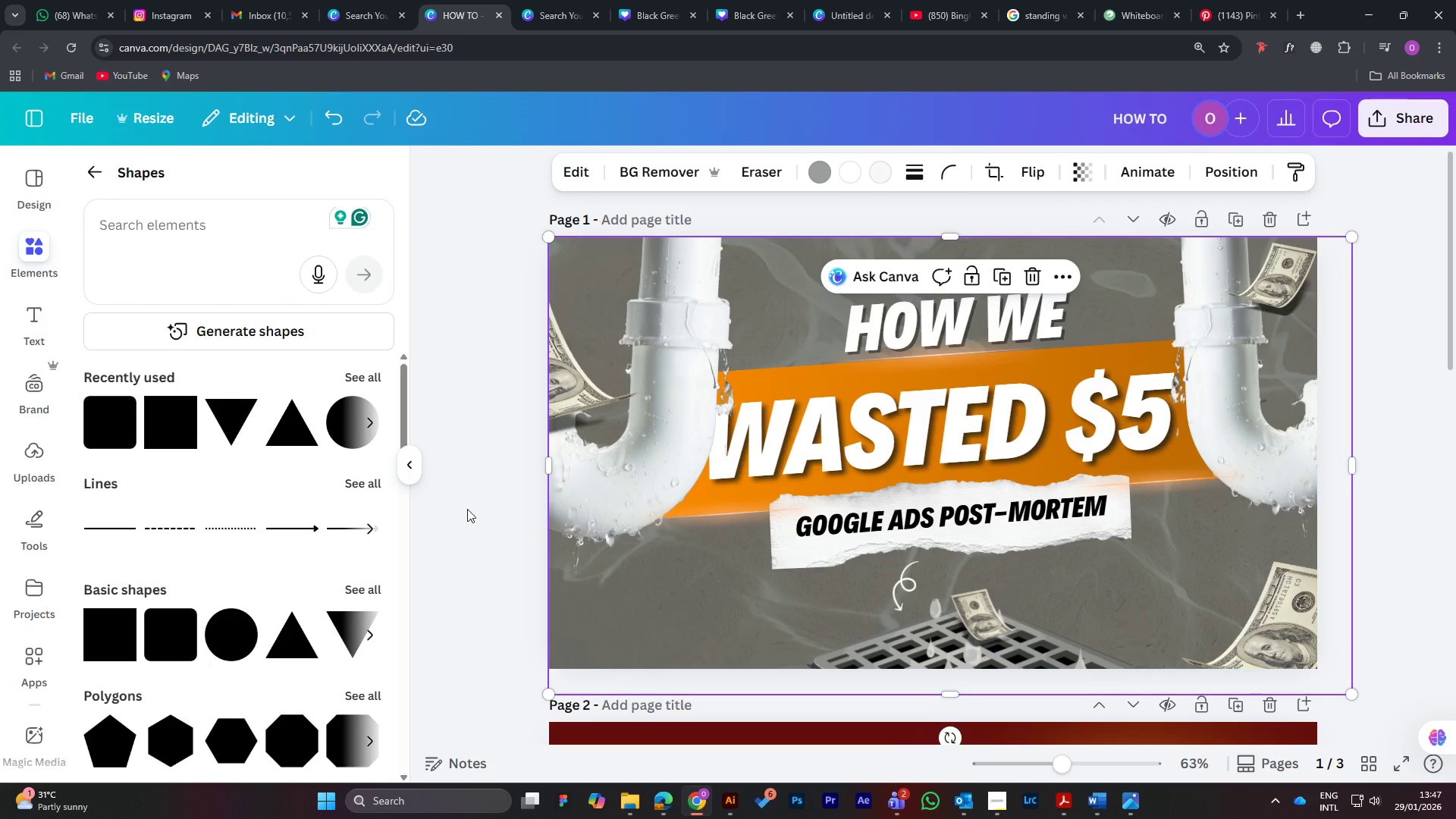 
left_click([1231, 176])
 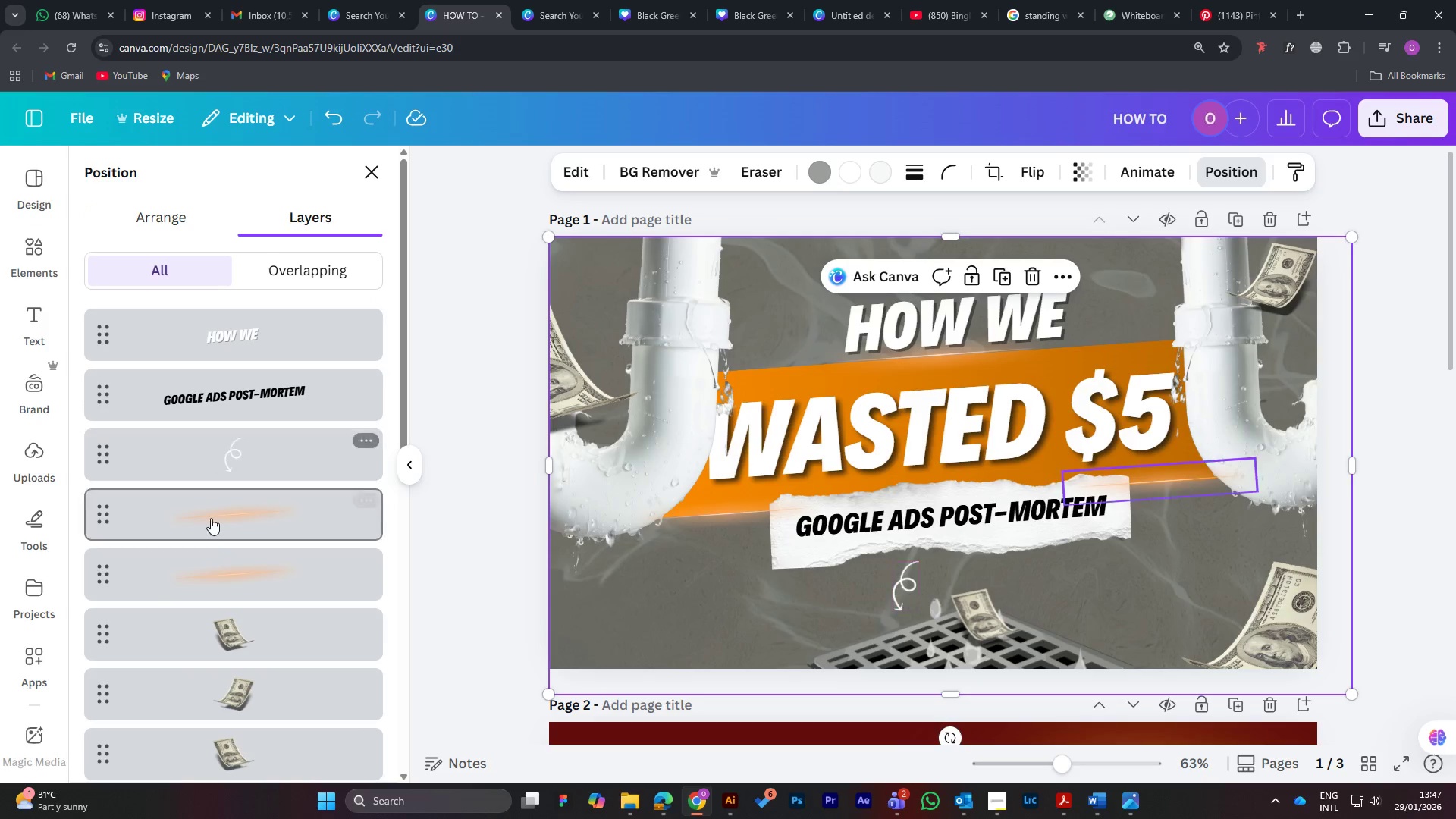 
scroll: coordinate [237, 595], scroll_direction: down, amount: 11.0
 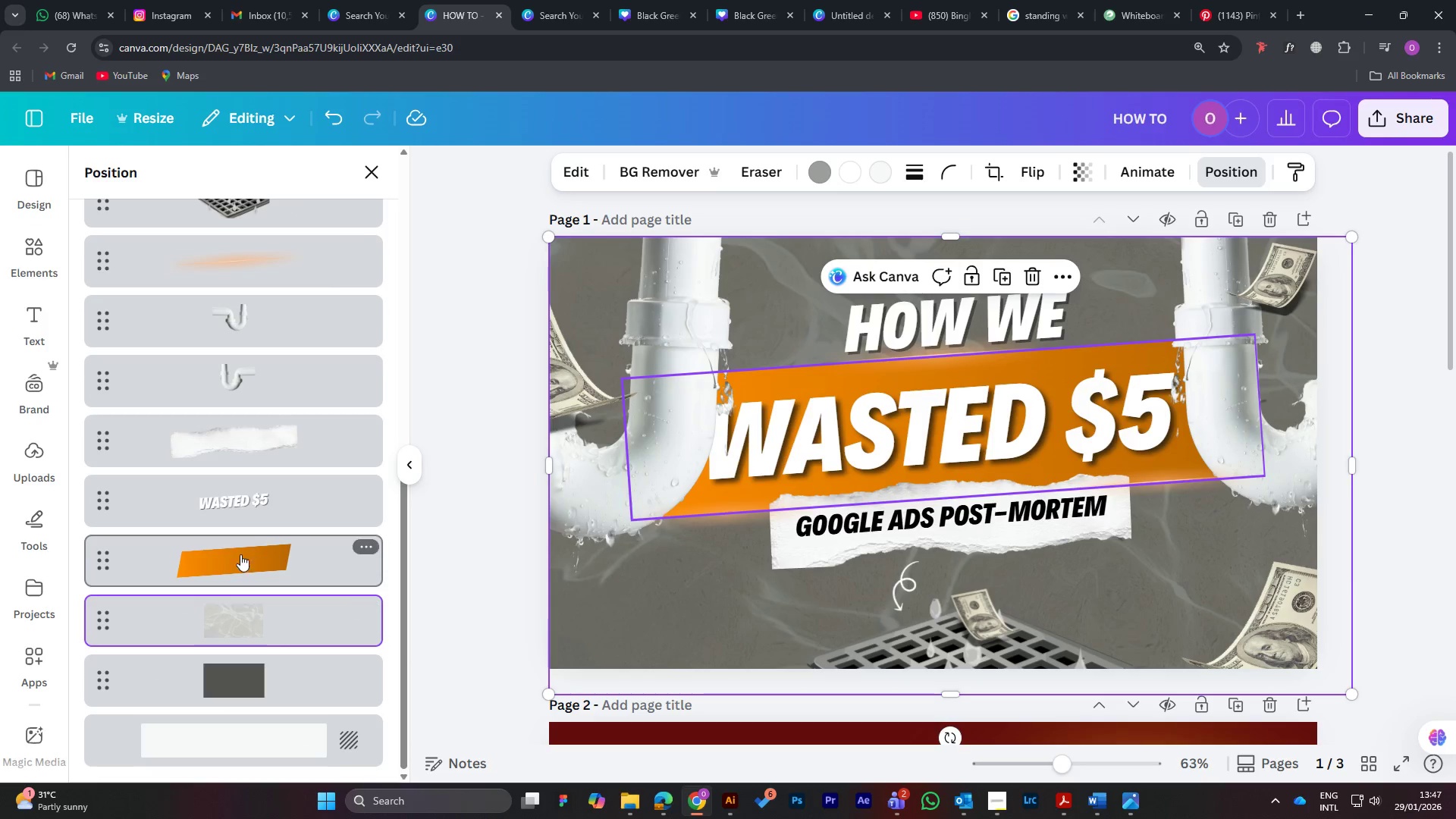 
left_click([240, 554])
 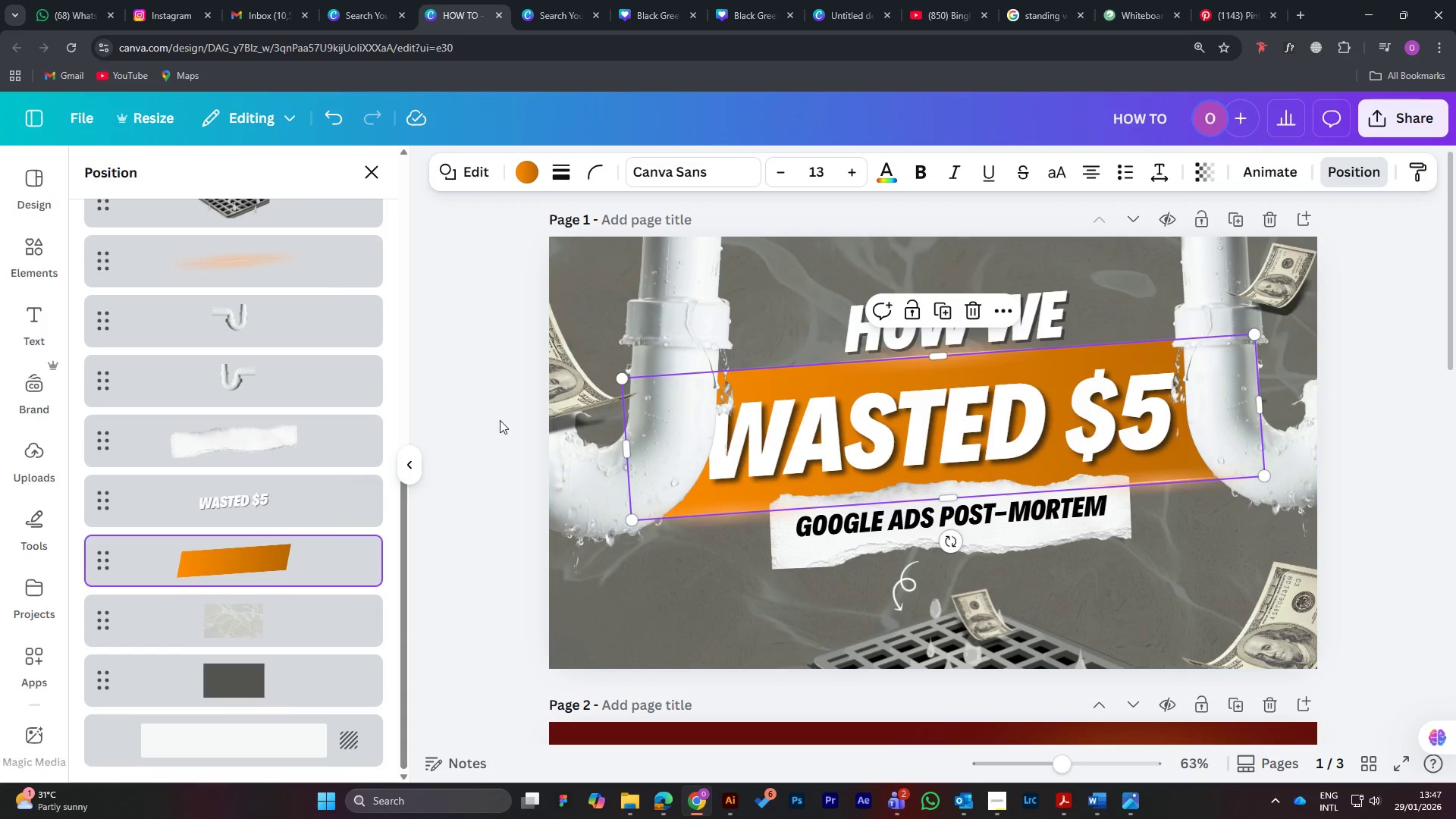 
left_click([481, 418])
 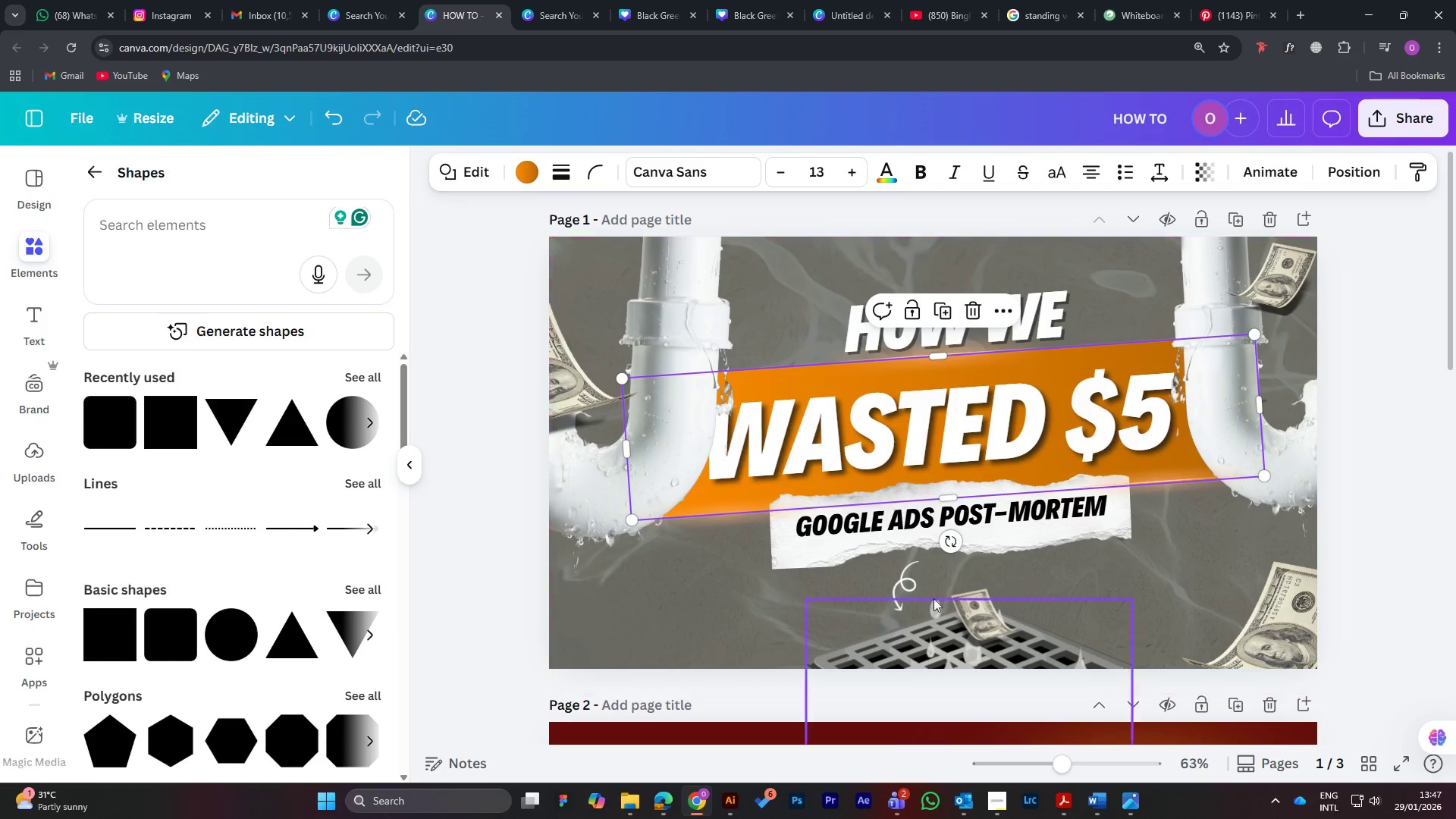 
wait(6.33)
 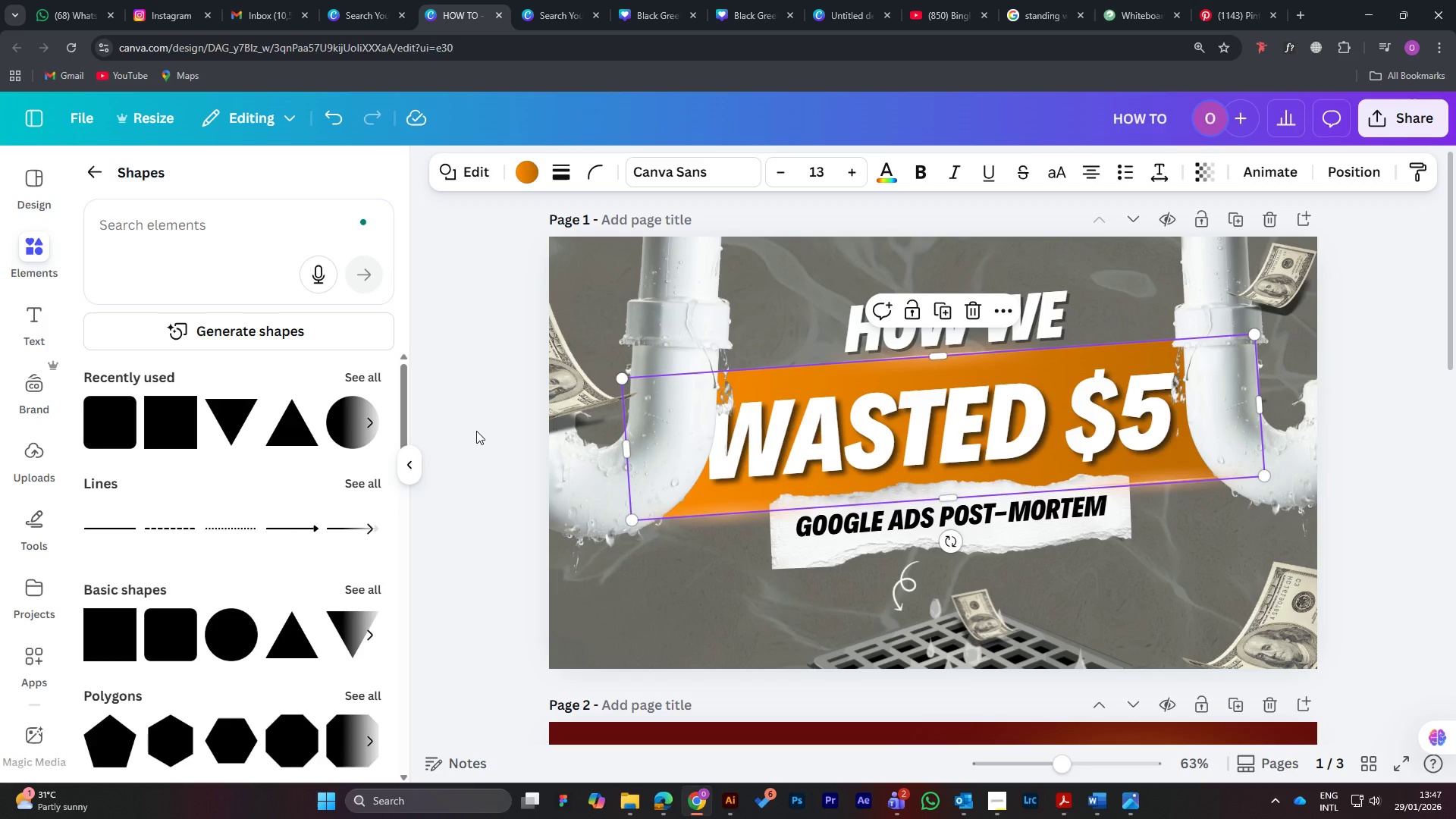 
scroll: coordinate [764, 516], scroll_direction: down, amount: 18.0
 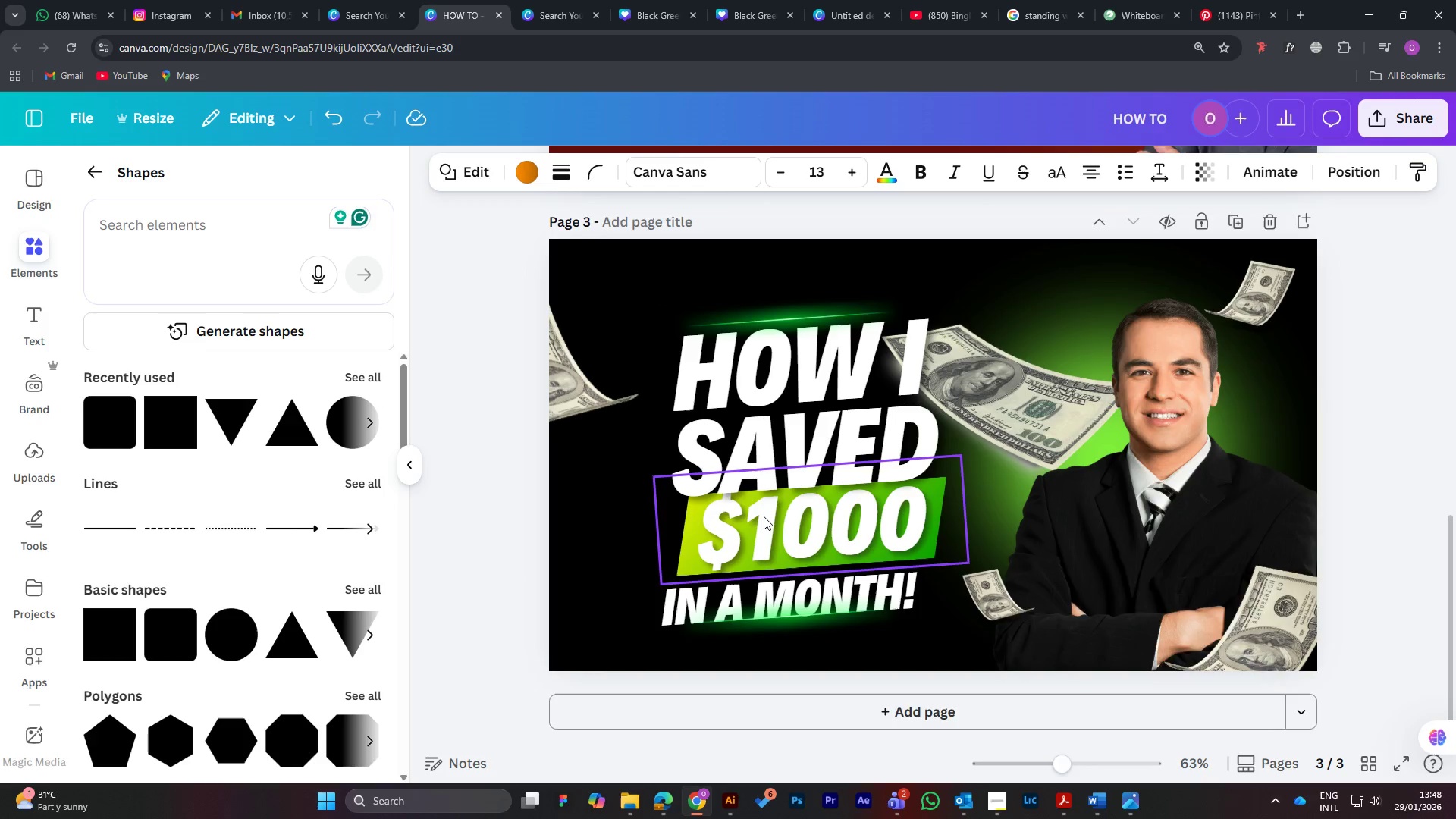 
scroll: coordinate [764, 516], scroll_direction: up, amount: 10.0
 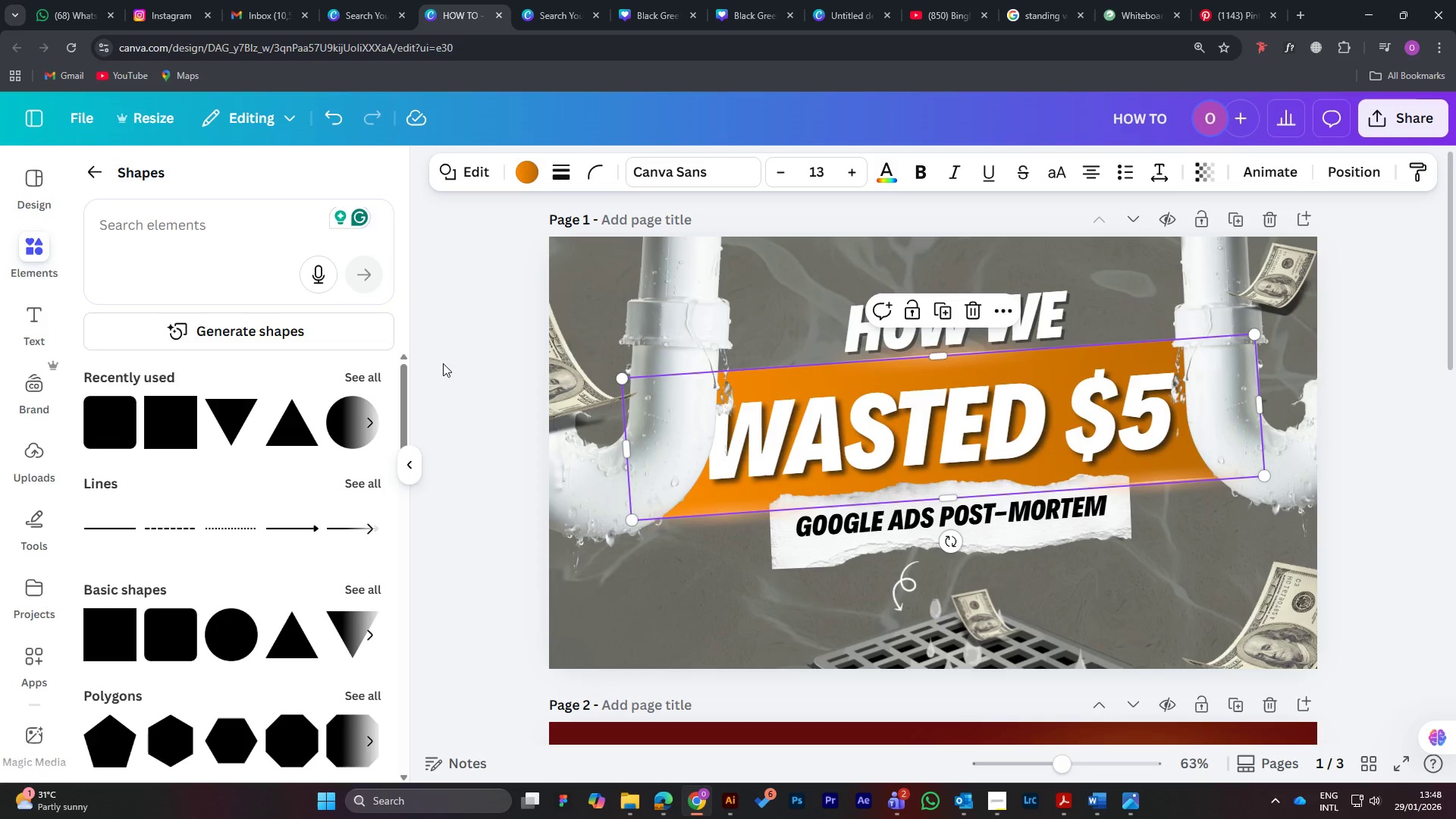 
left_click([447, 347])
 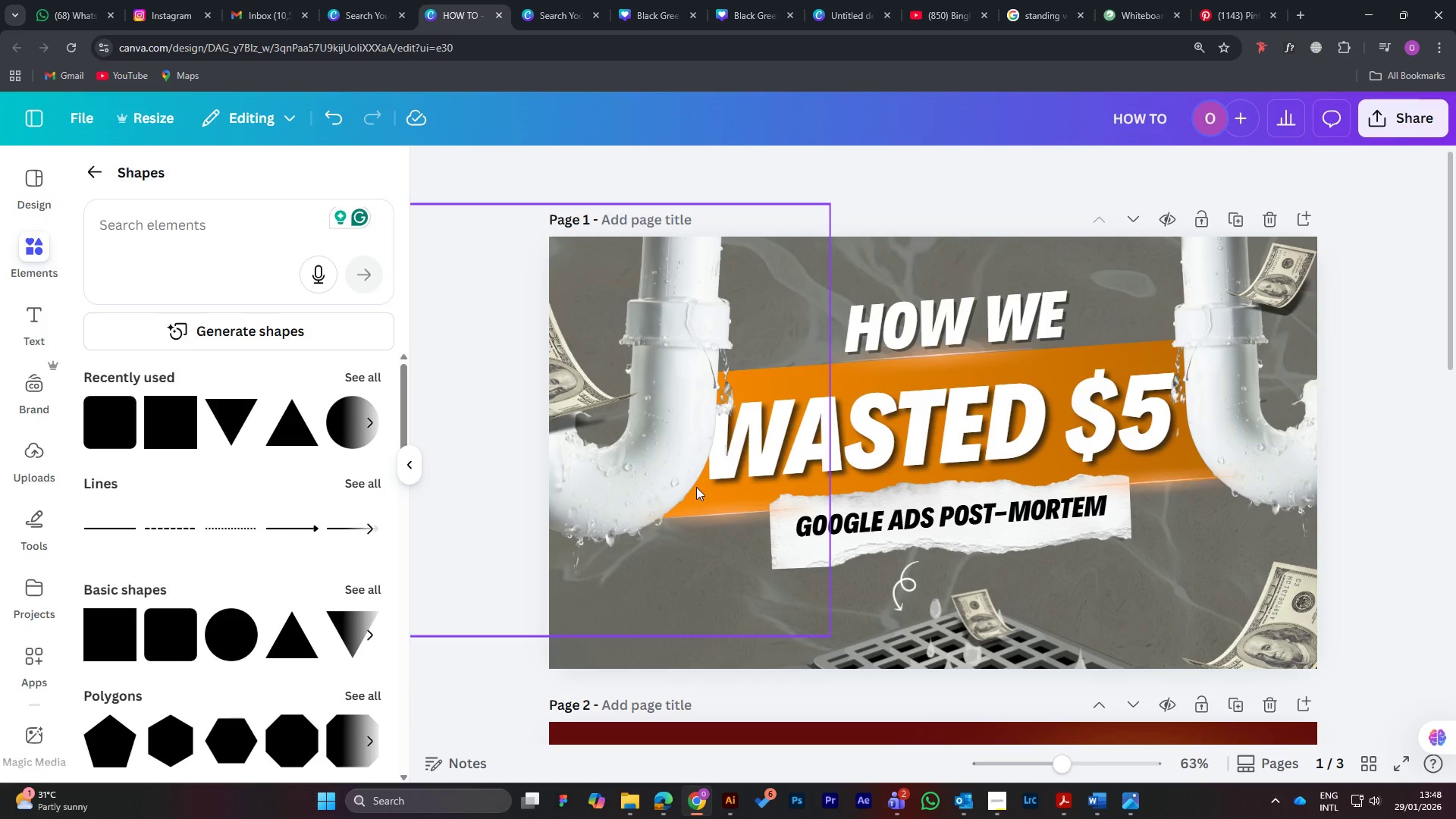 
wait(16.72)
 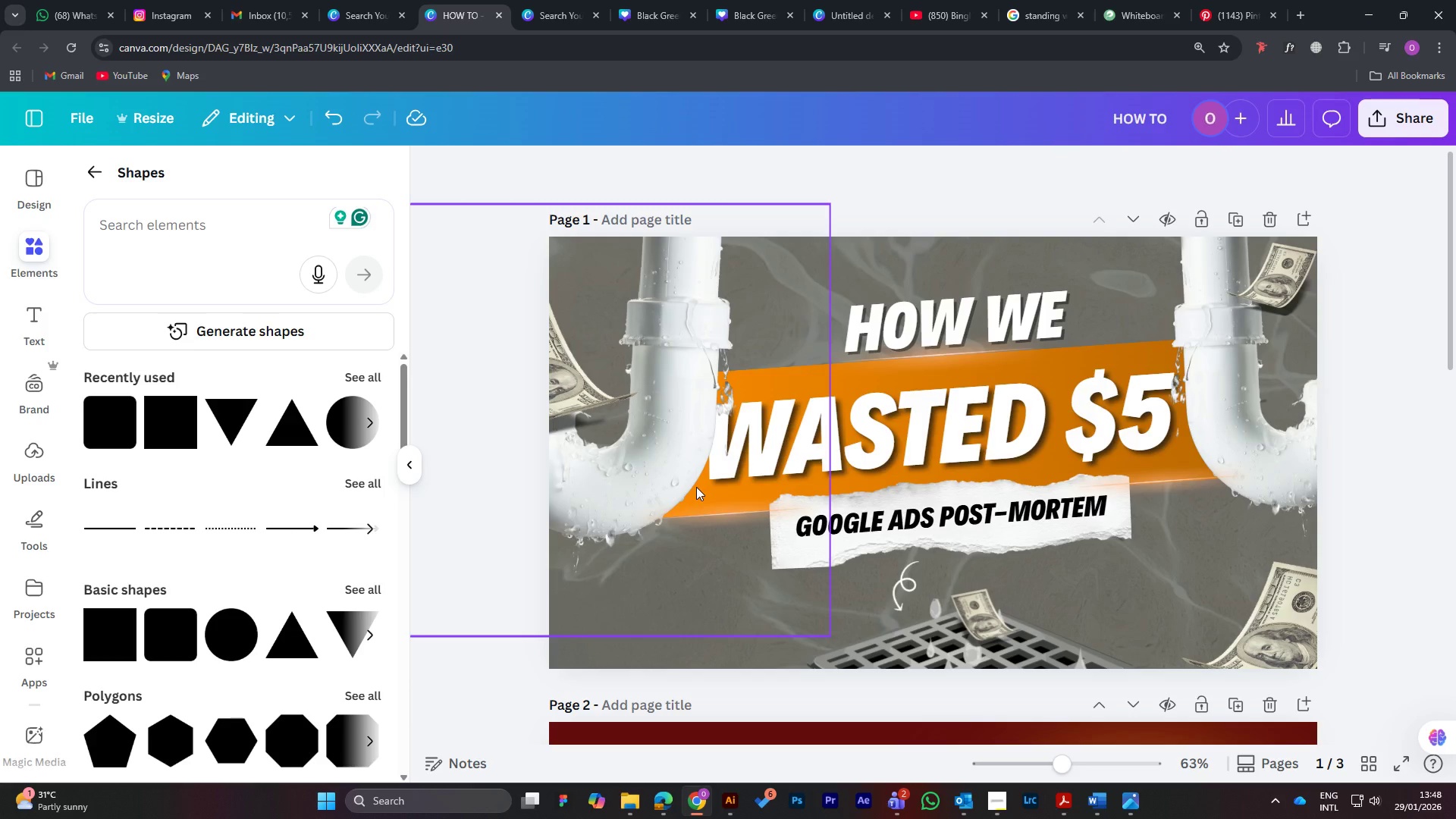 
left_click([977, 325])
 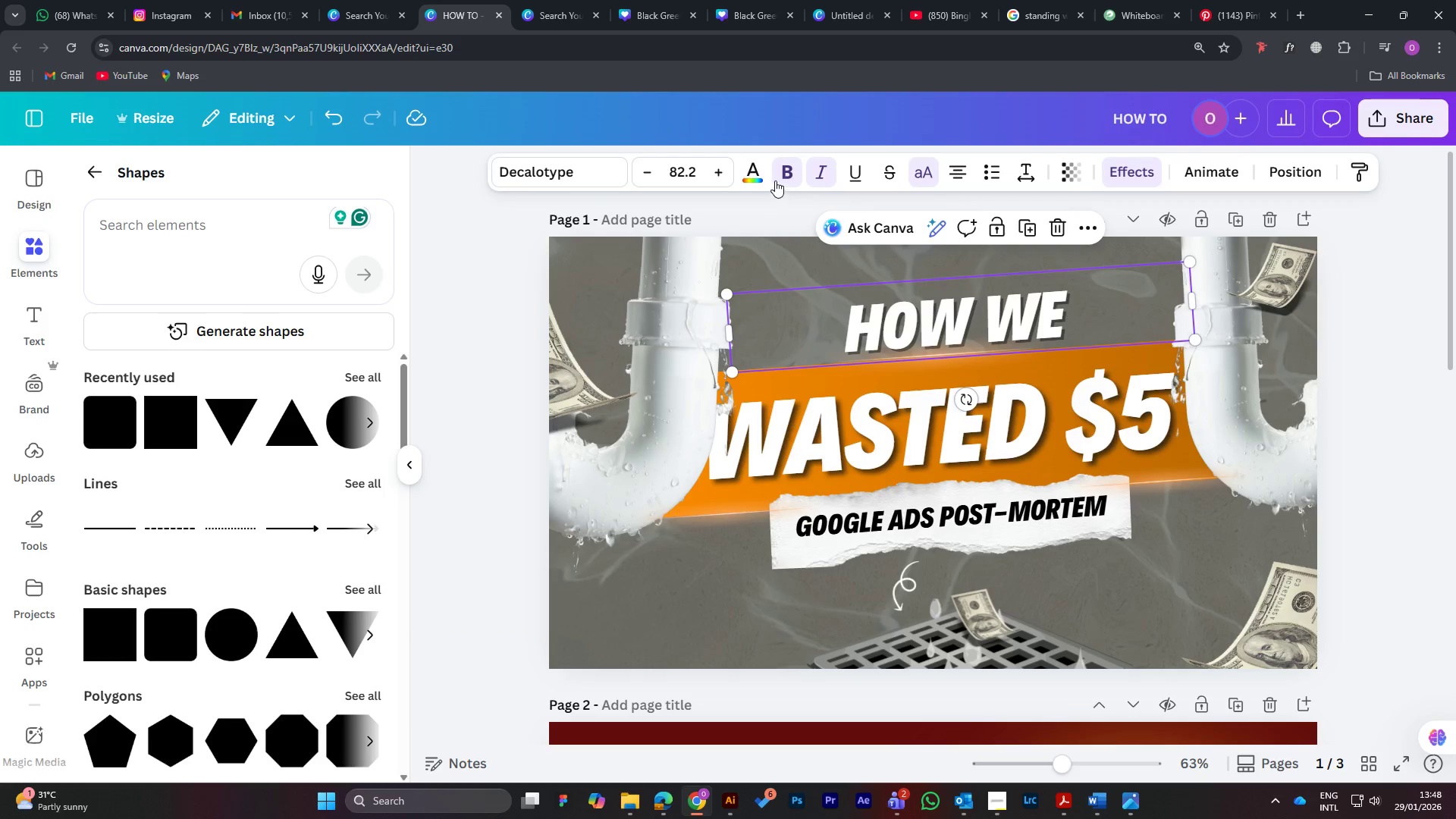 
left_click([787, 171])
 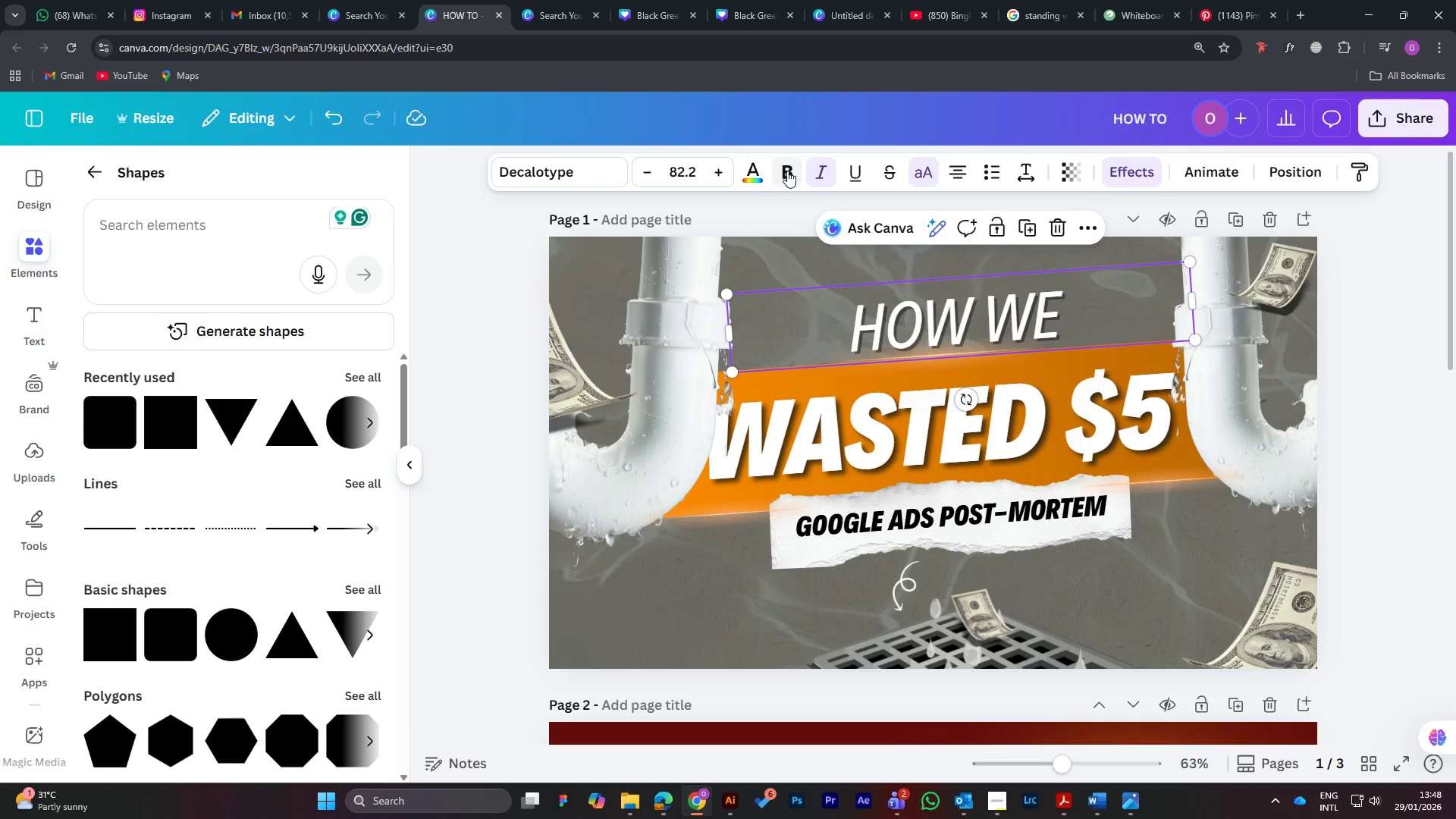 
left_click([787, 171])
 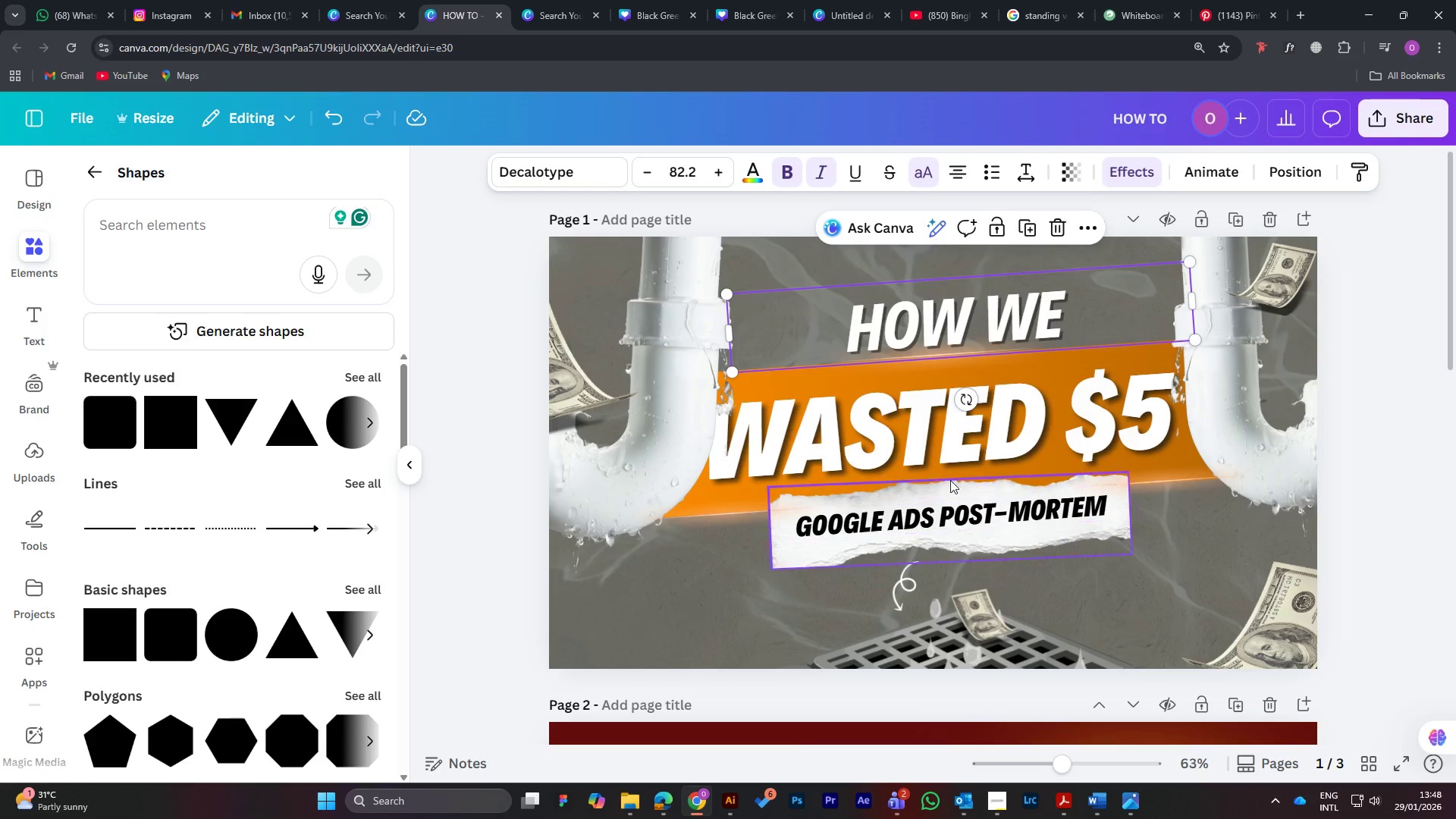 
wait(5.69)
 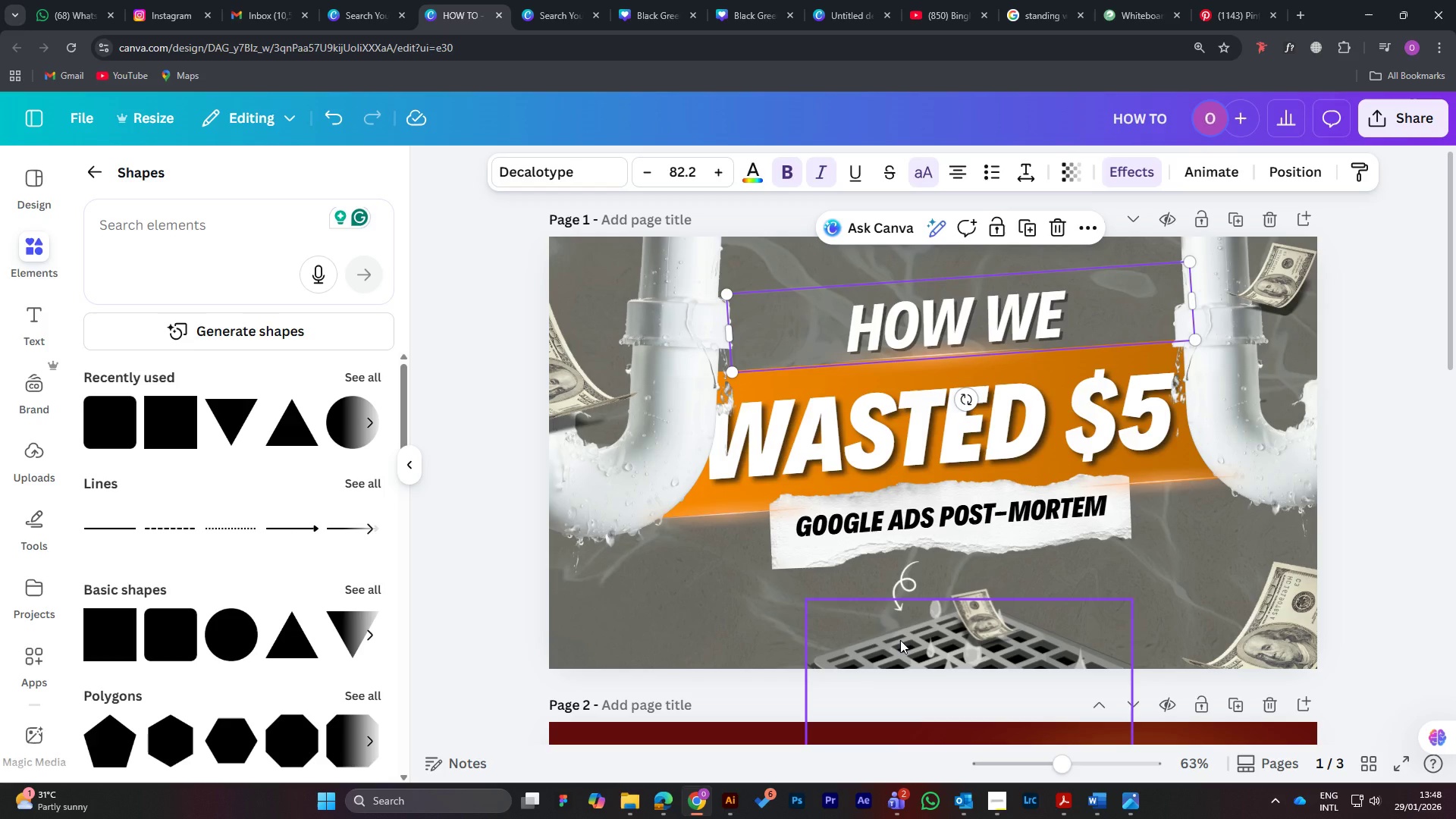 
left_click_drag(start_coordinate=[965, 441], to_coordinate=[972, 438])
 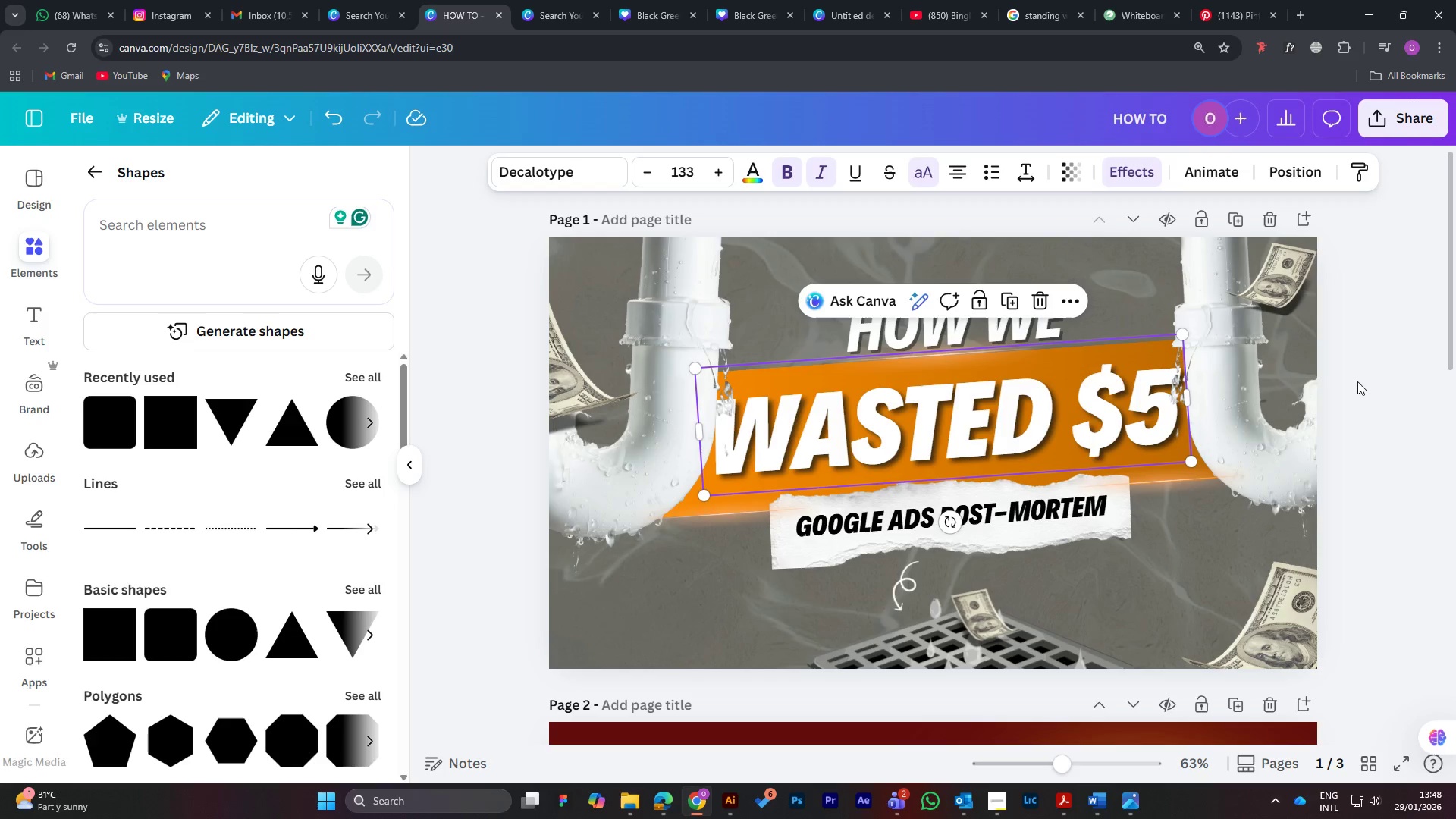 
left_click([1401, 201])
 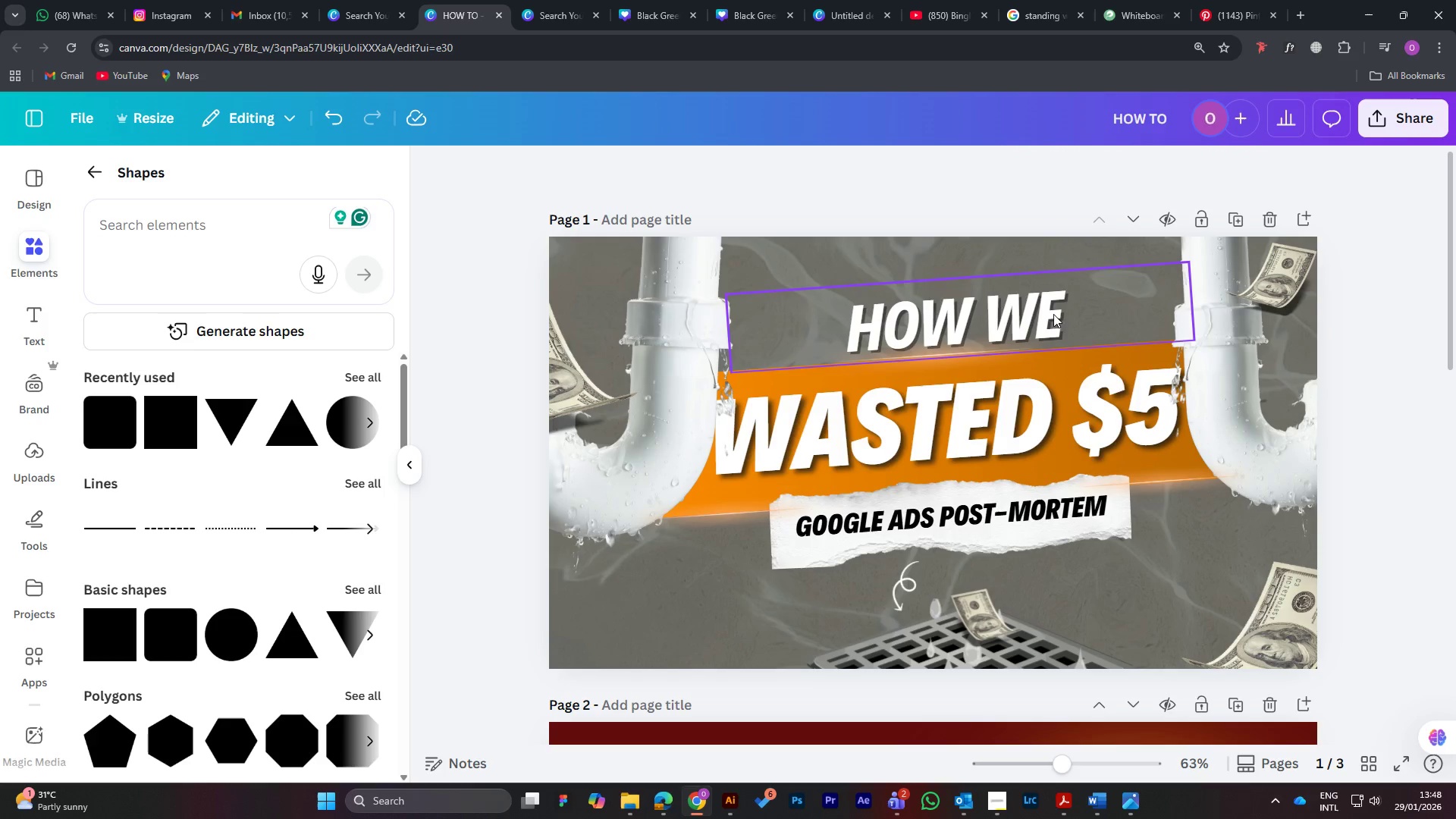 
left_click([1035, 318])
 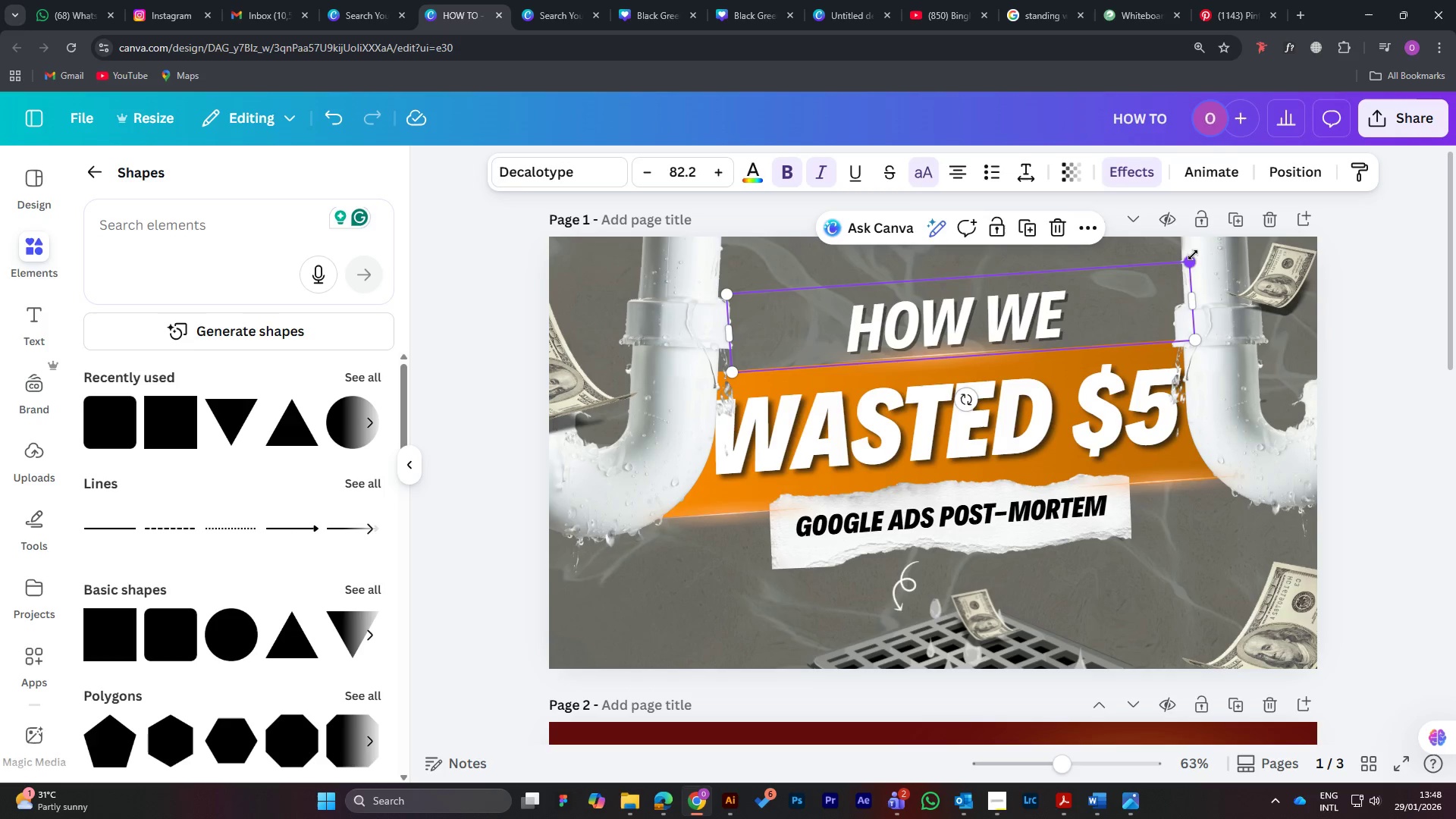 
left_click_drag(start_coordinate=[1188, 262], to_coordinate=[1095, 296])
 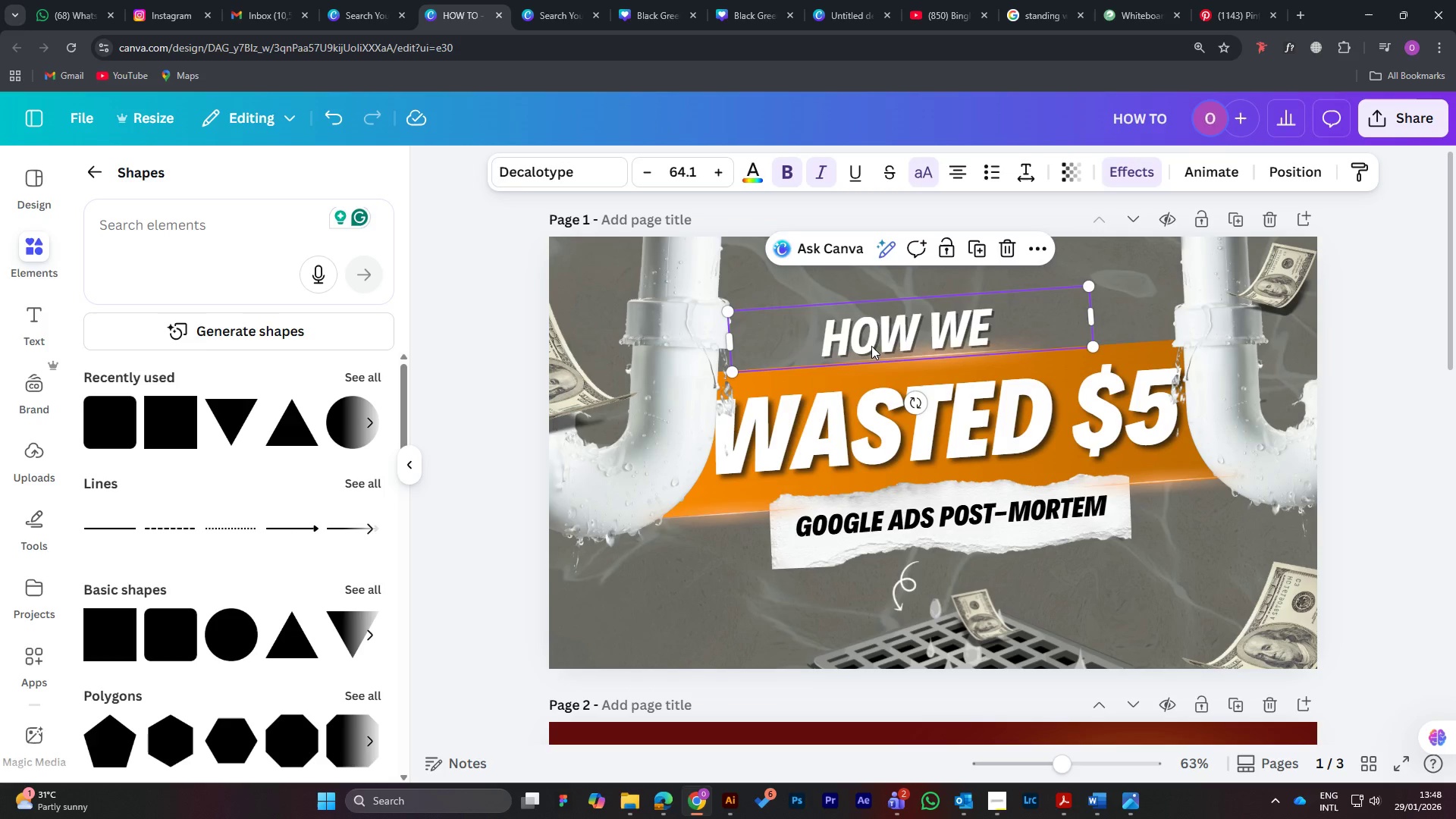 
left_click_drag(start_coordinate=[871, 346], to_coordinate=[919, 332])
 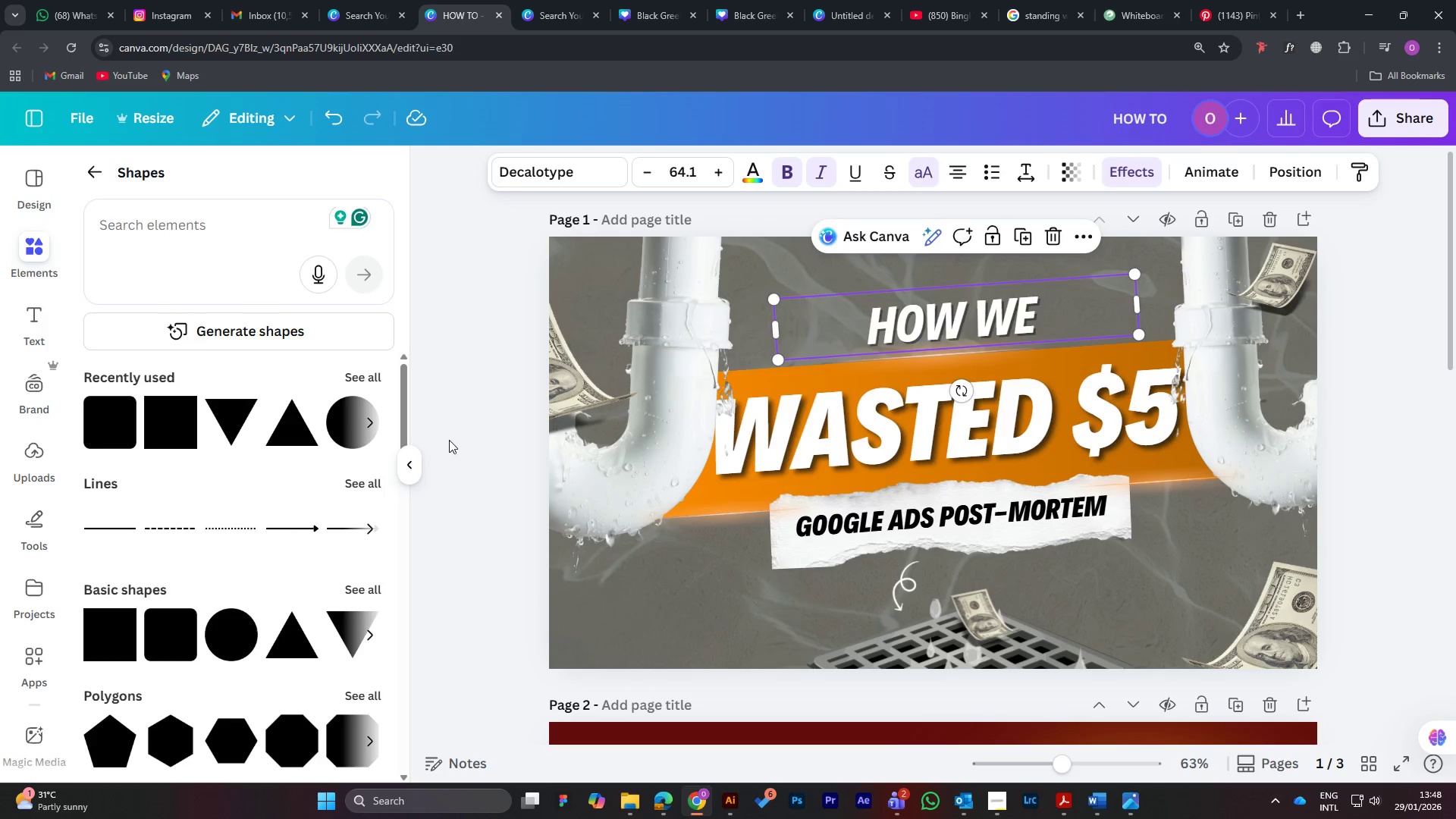 
left_click_drag(start_coordinate=[470, 419], to_coordinate=[469, 426])
 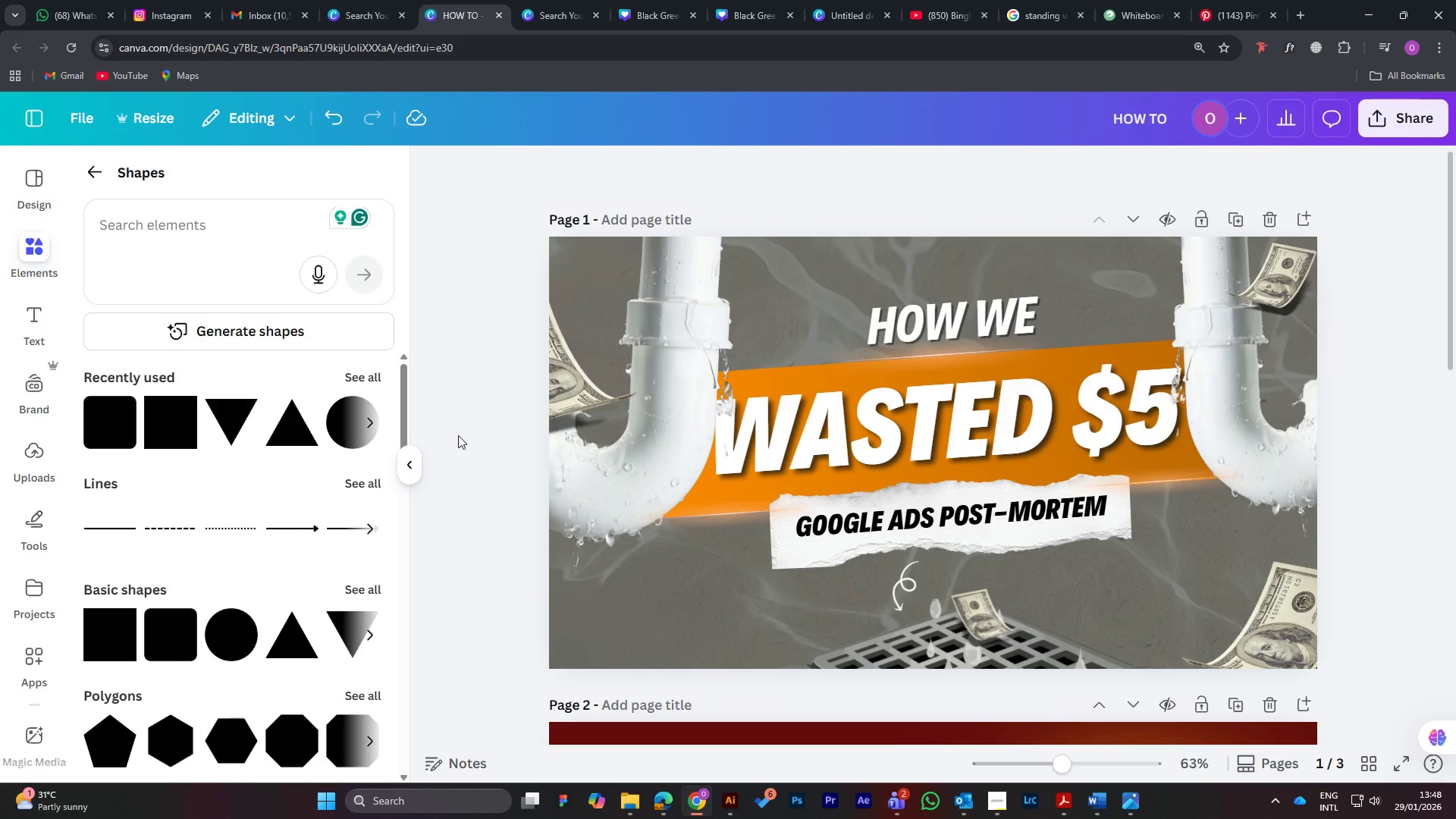 
key(Control+Z)
 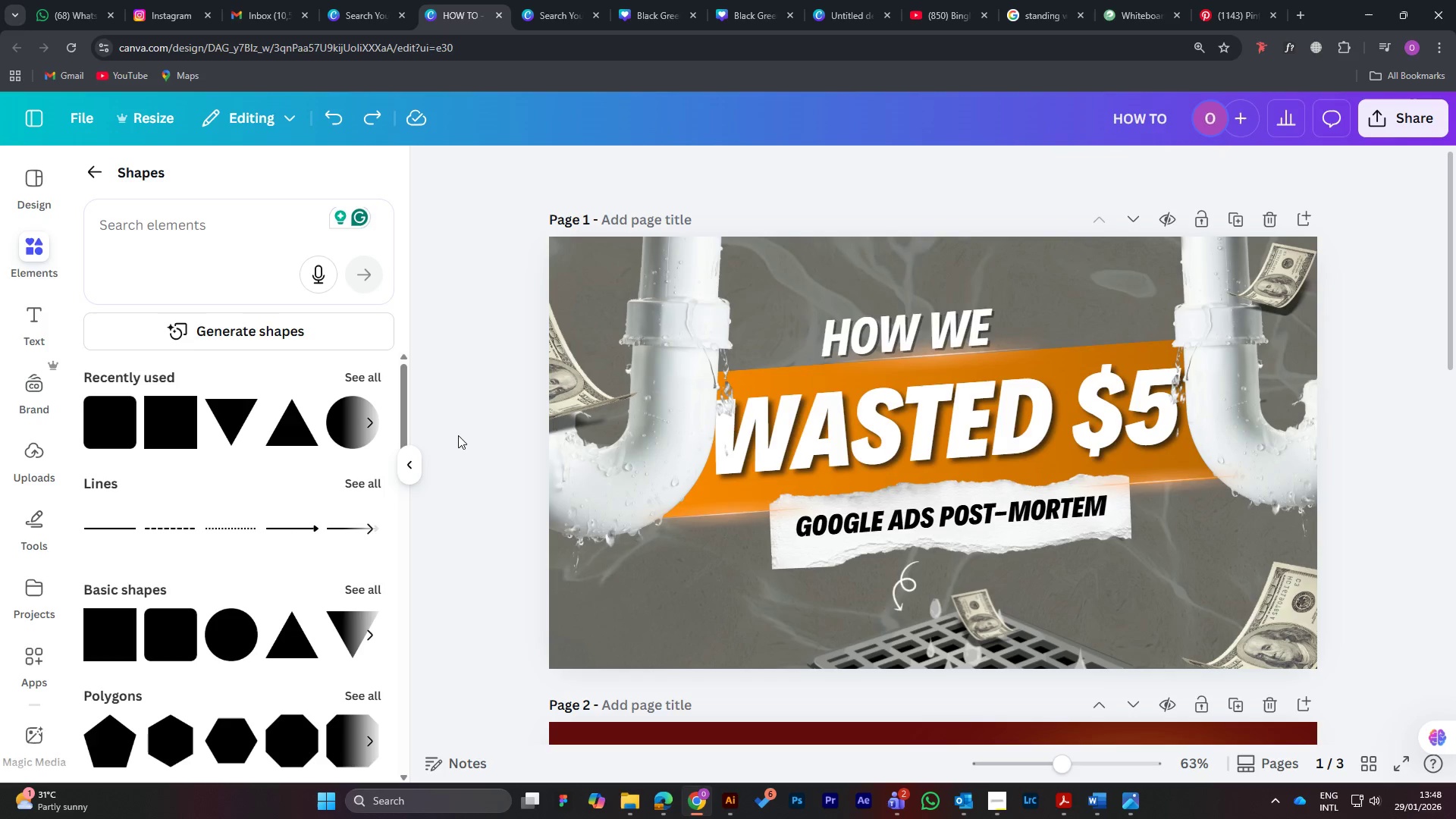 
key(Control+Z)
 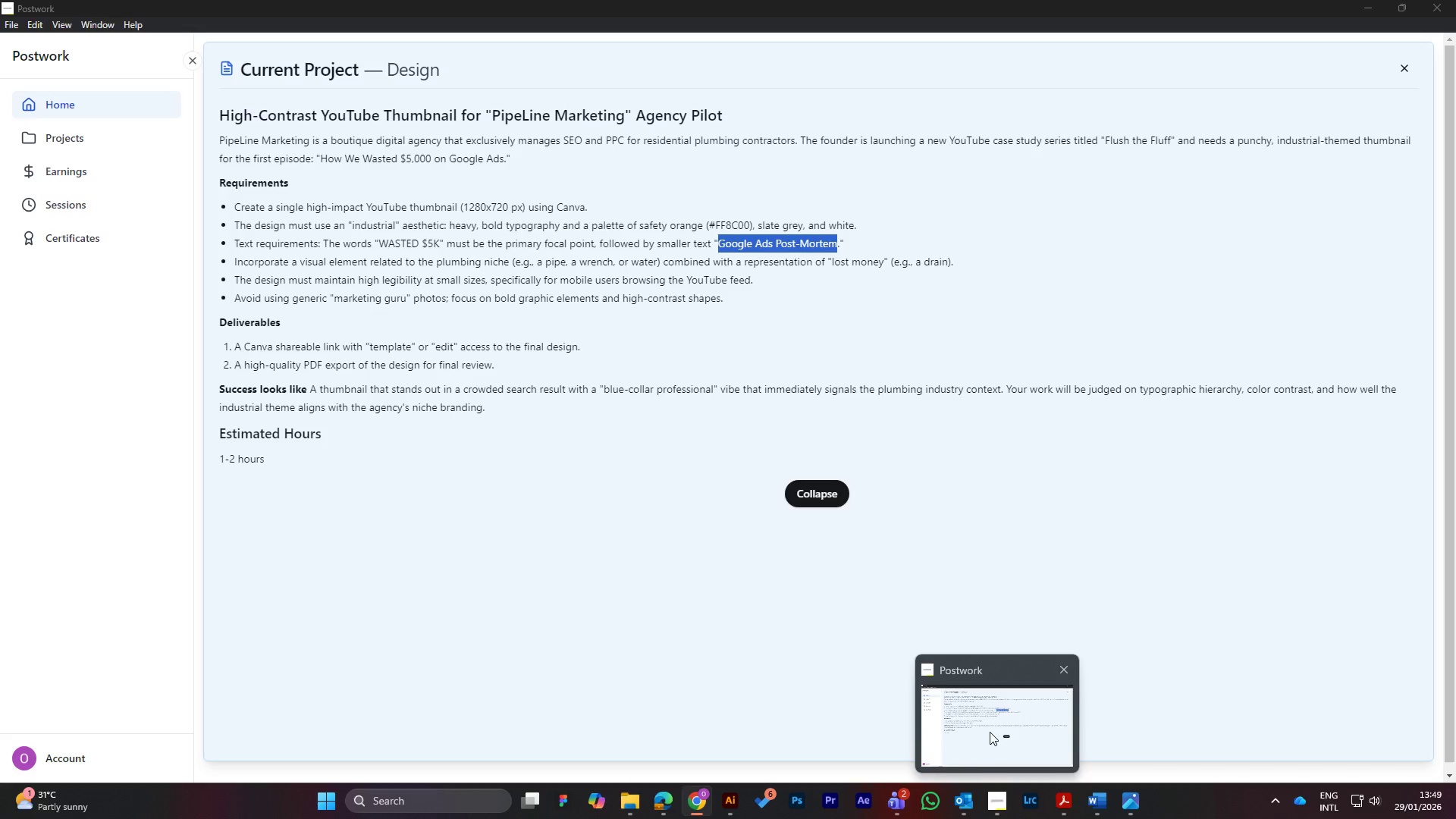 
wait(36.3)
 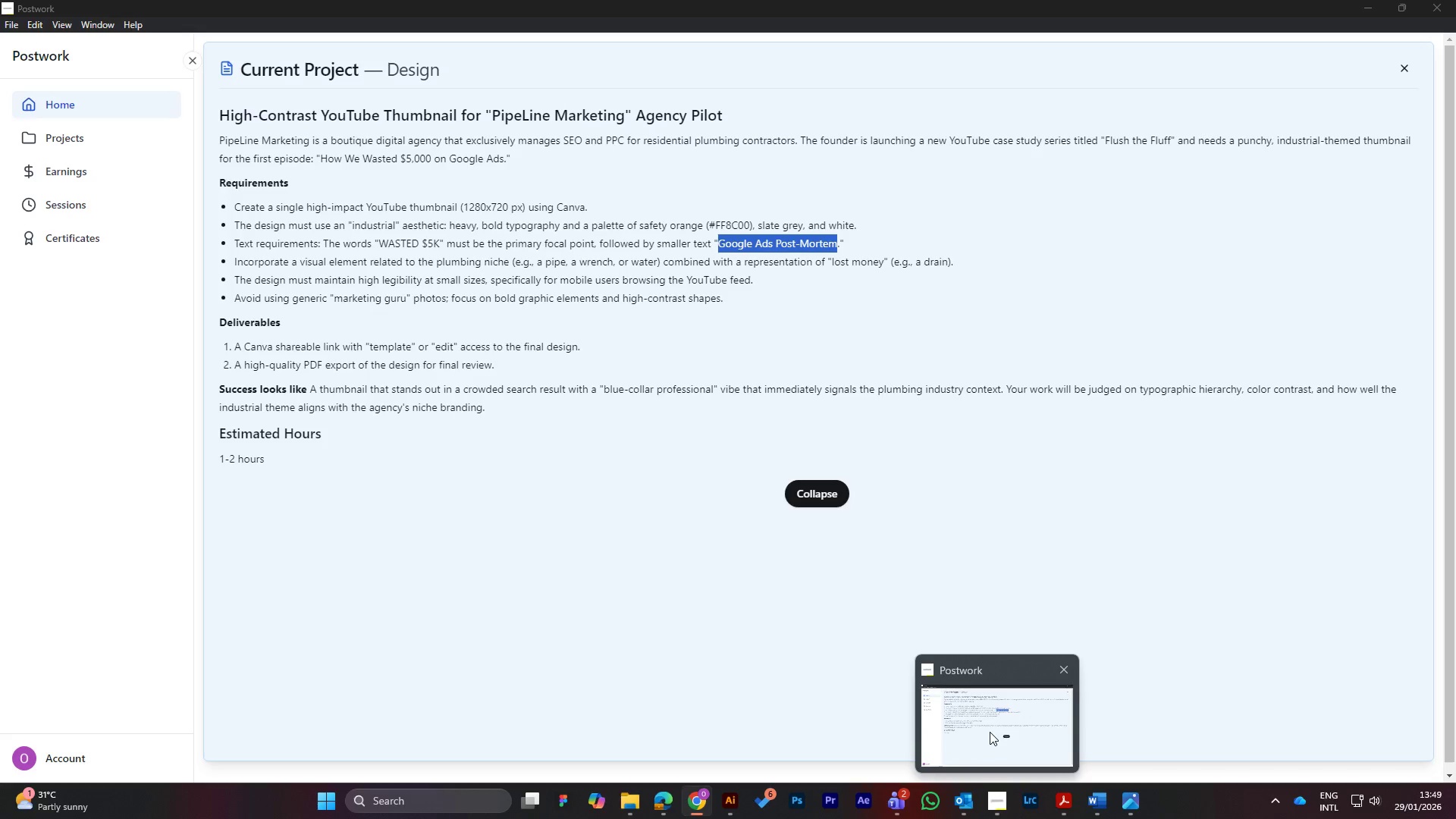 
left_click([94, 170])
 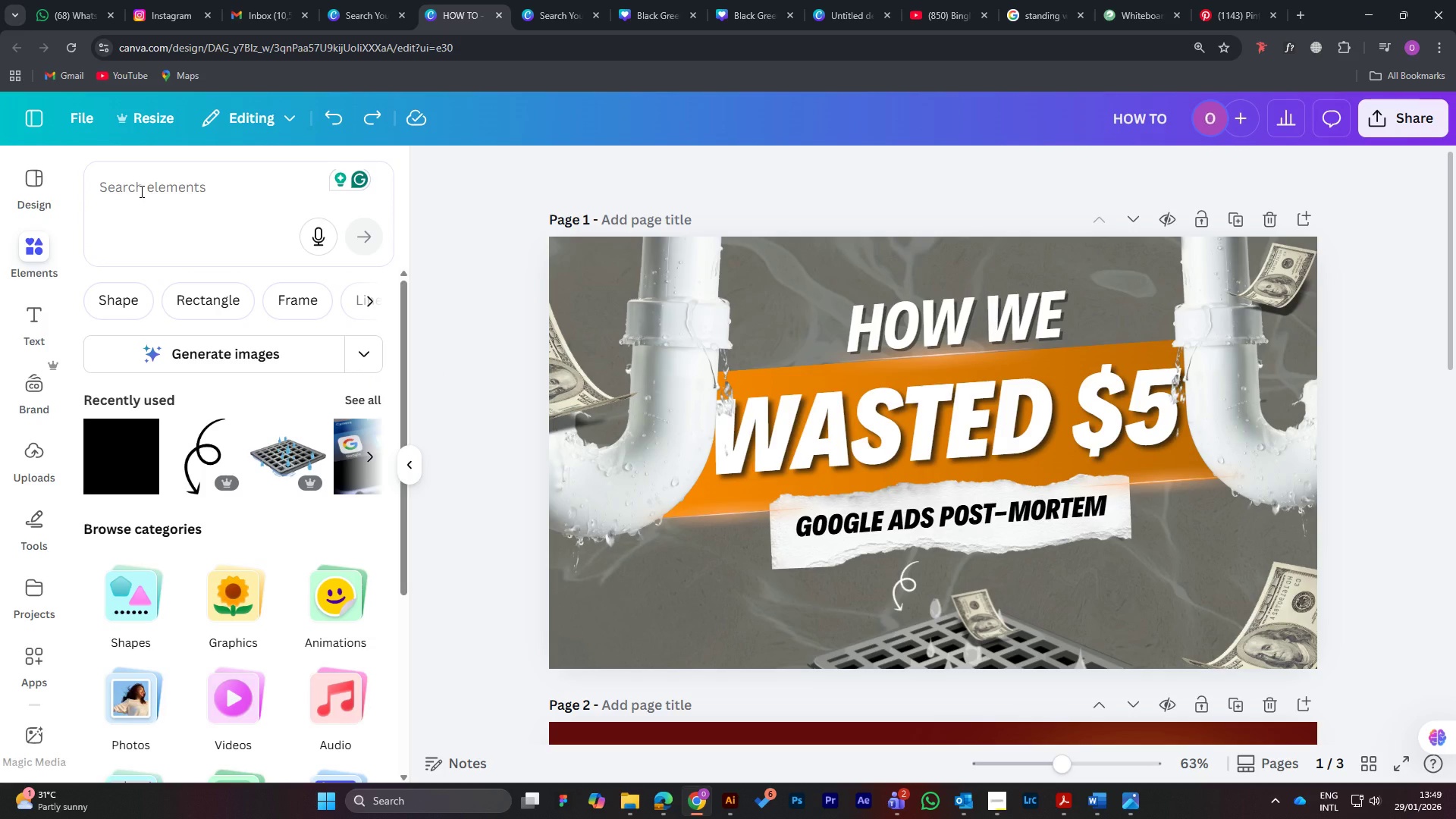 
left_click([140, 191])
 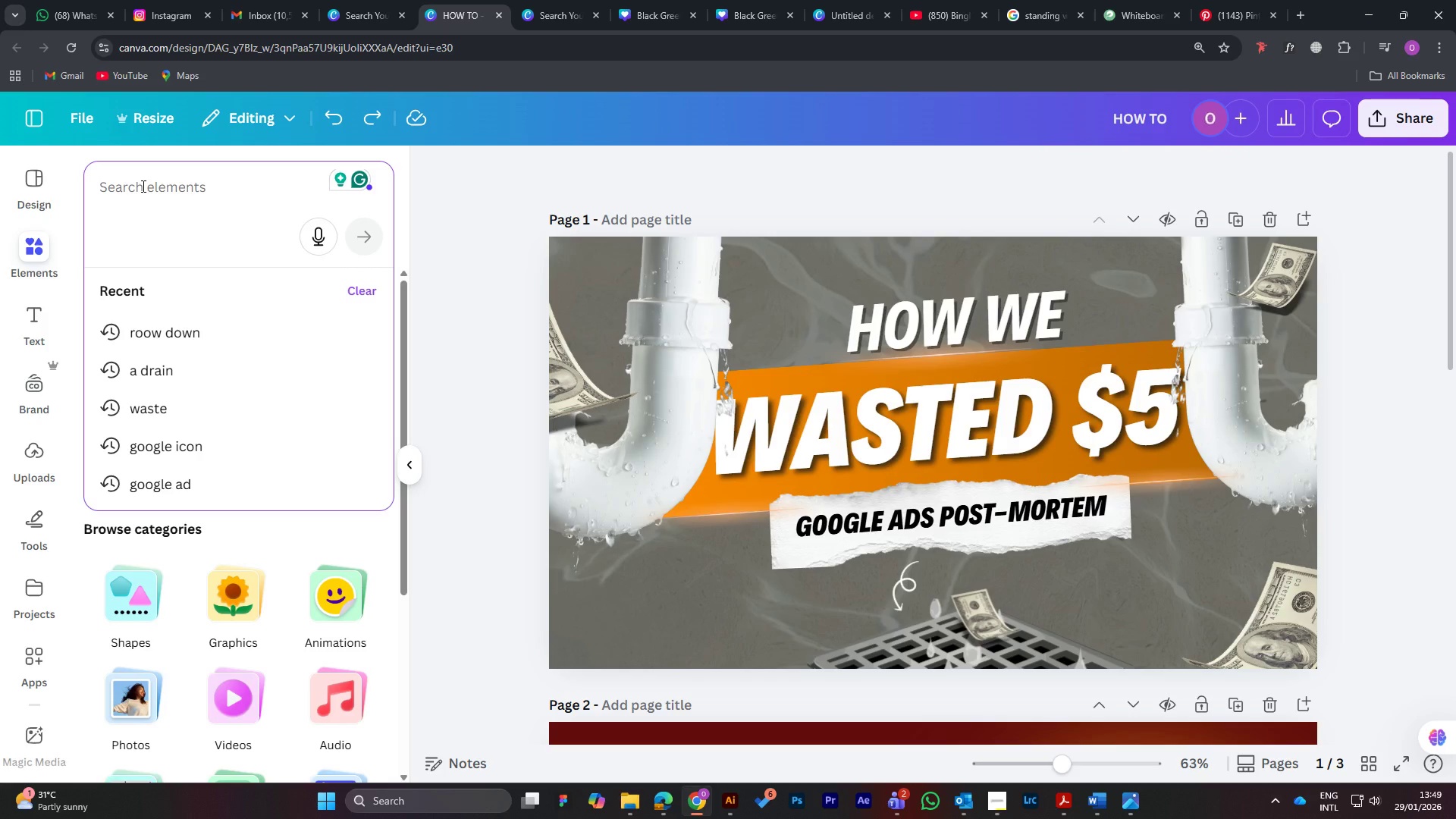 
type(google)
 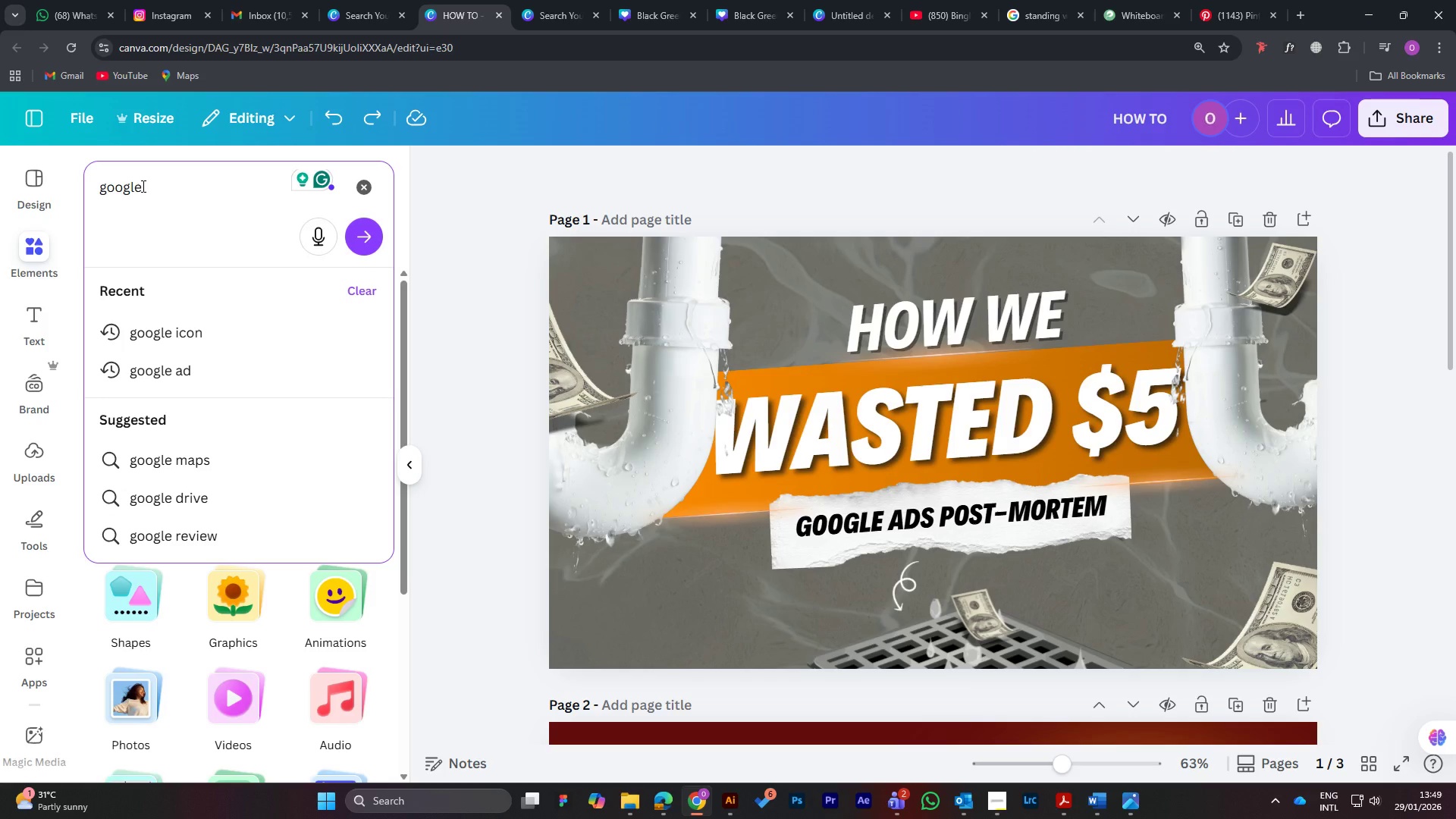 
key(Enter)
 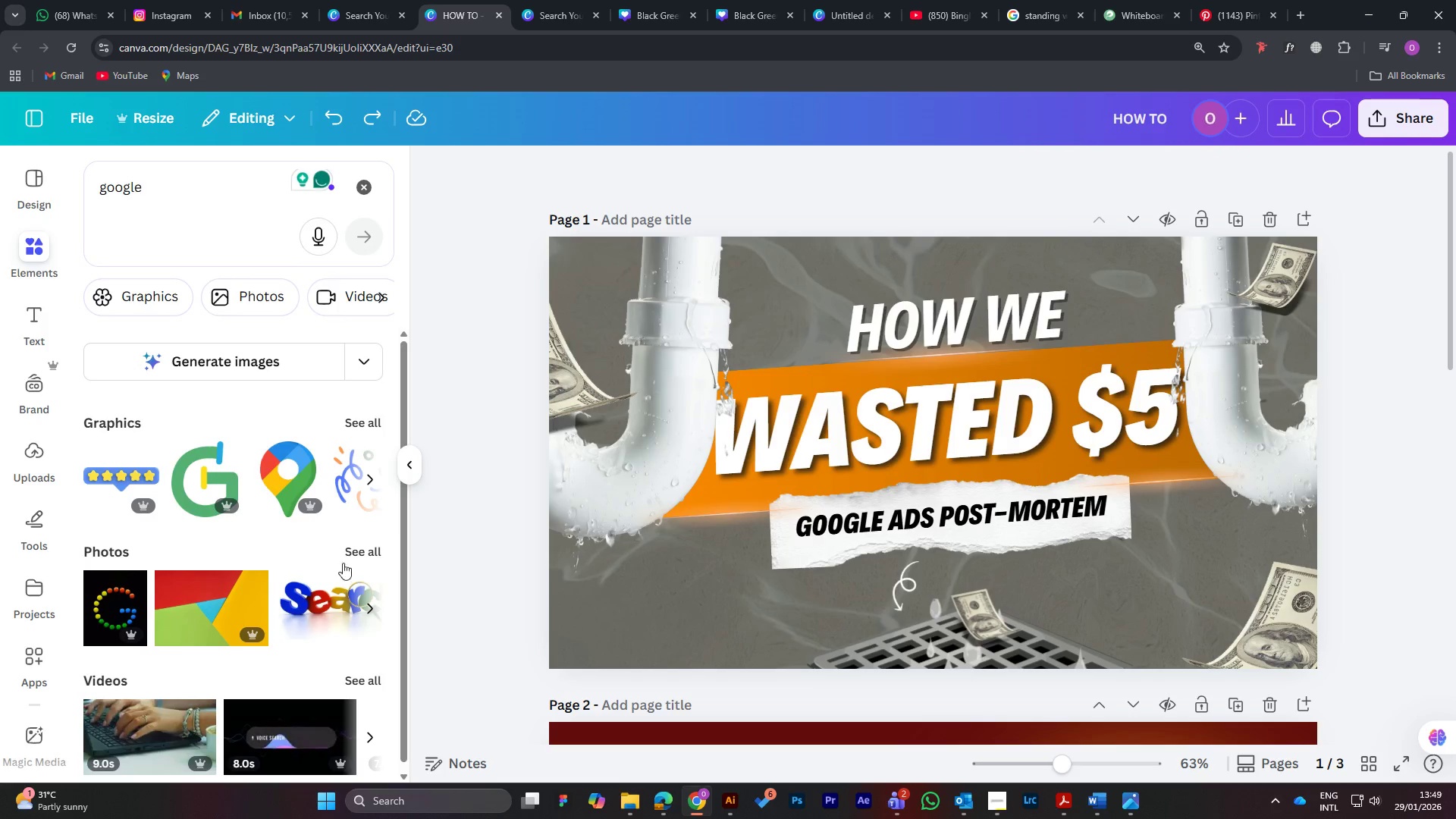 
left_click([372, 416])
 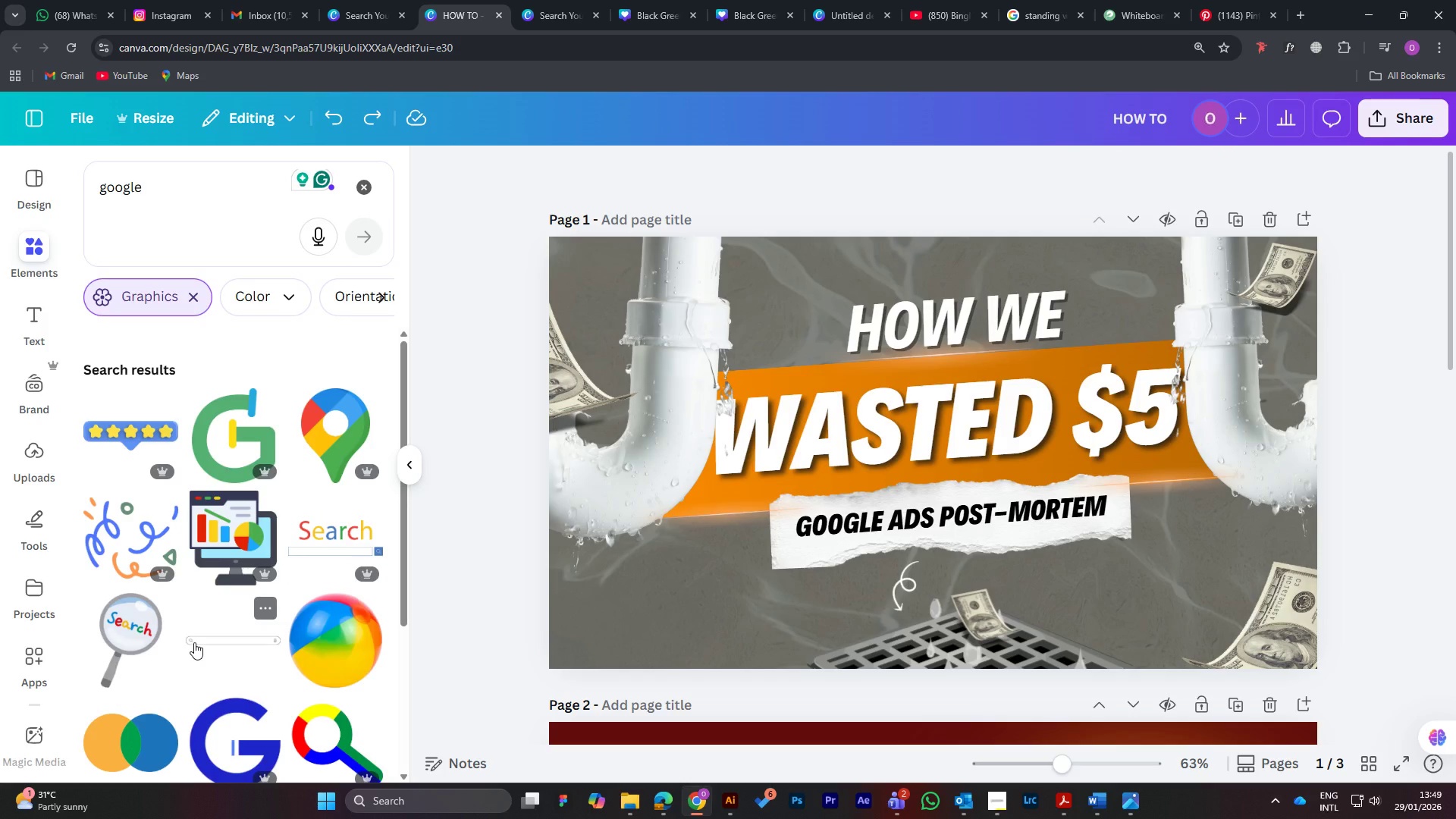 
scroll: coordinate [193, 625], scroll_direction: down, amount: 15.0
 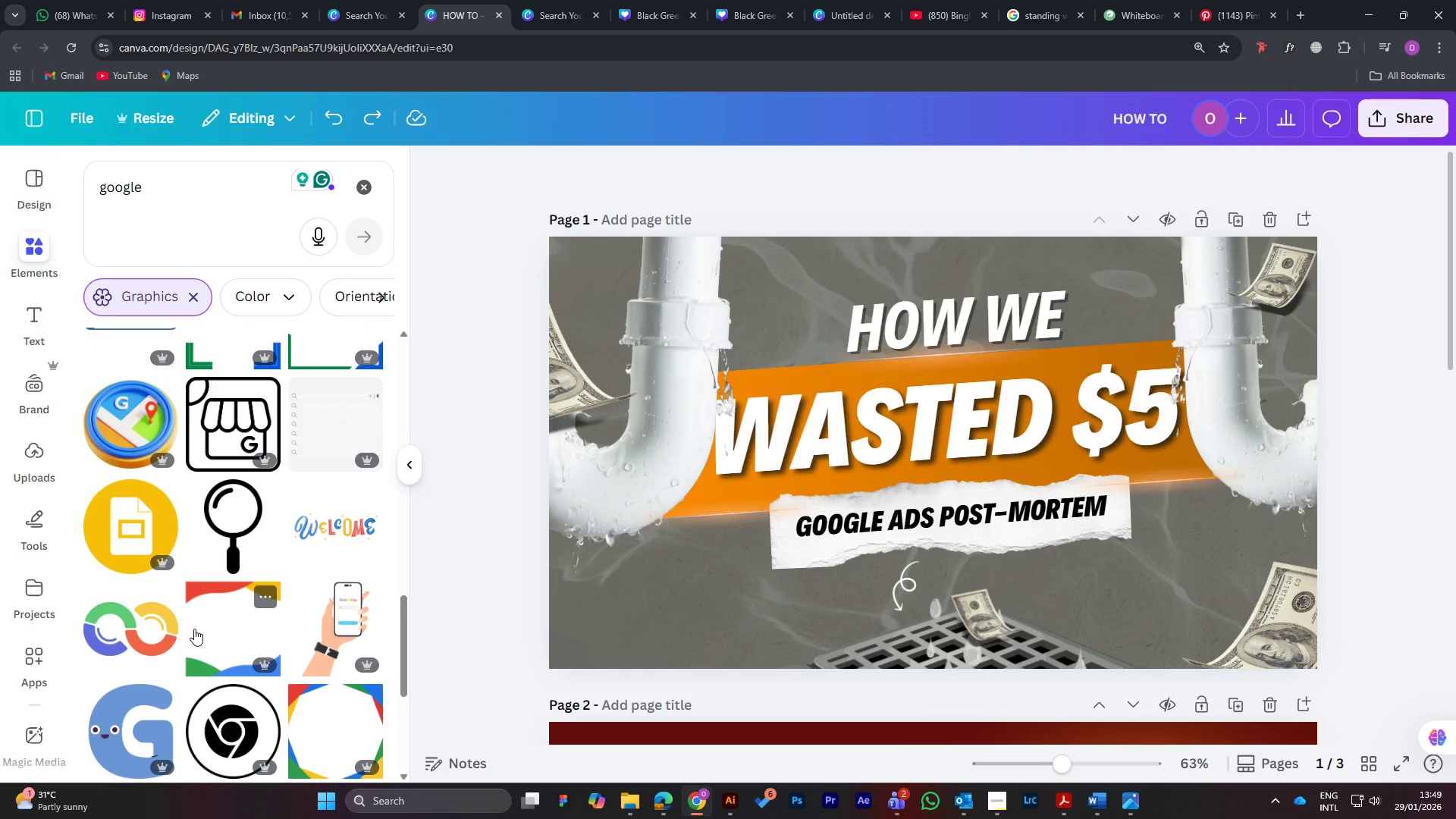 
scroll: coordinate [240, 567], scroll_direction: down, amount: 17.0
 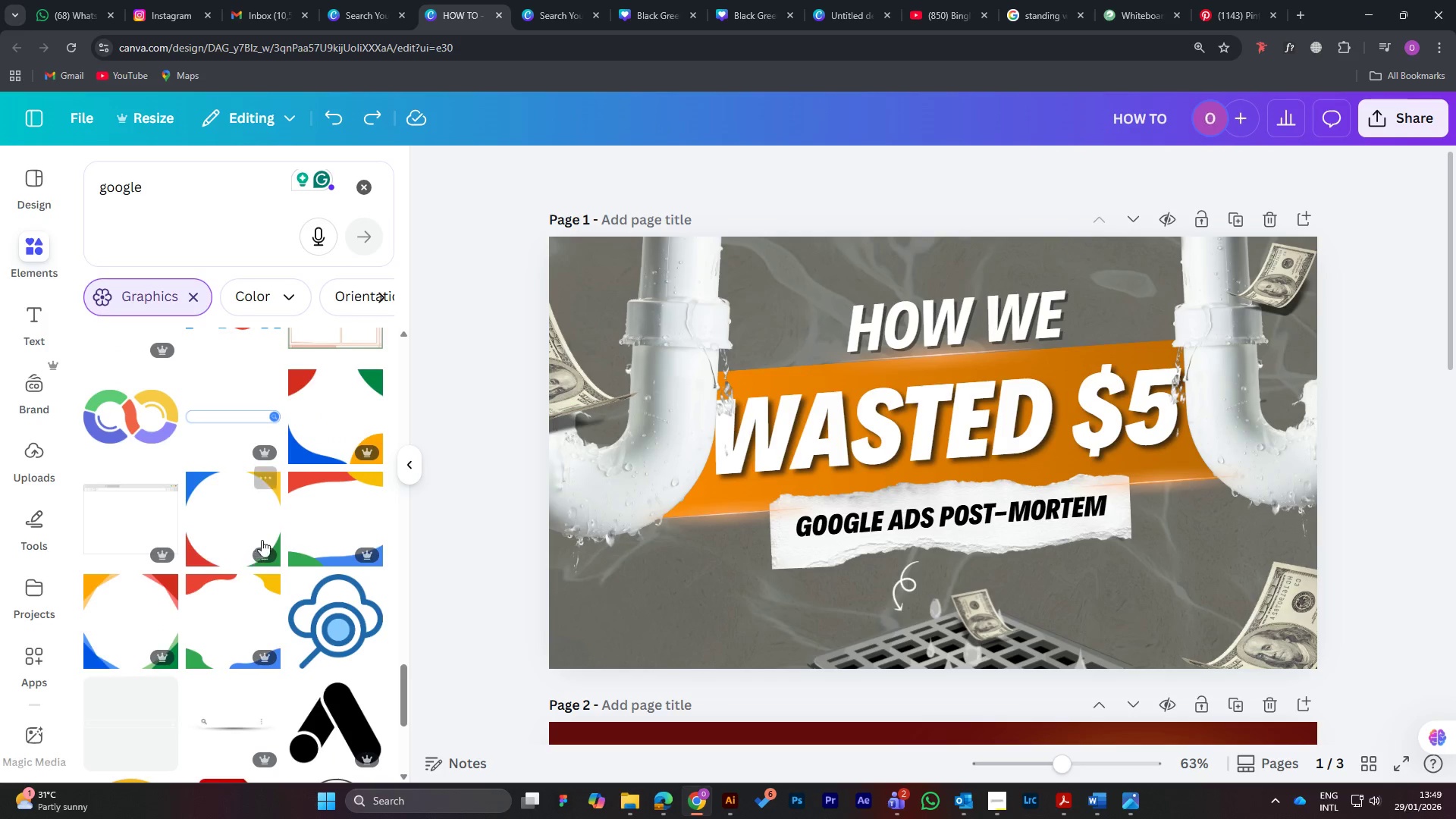 
scroll: coordinate [265, 529], scroll_direction: down, amount: 24.0
 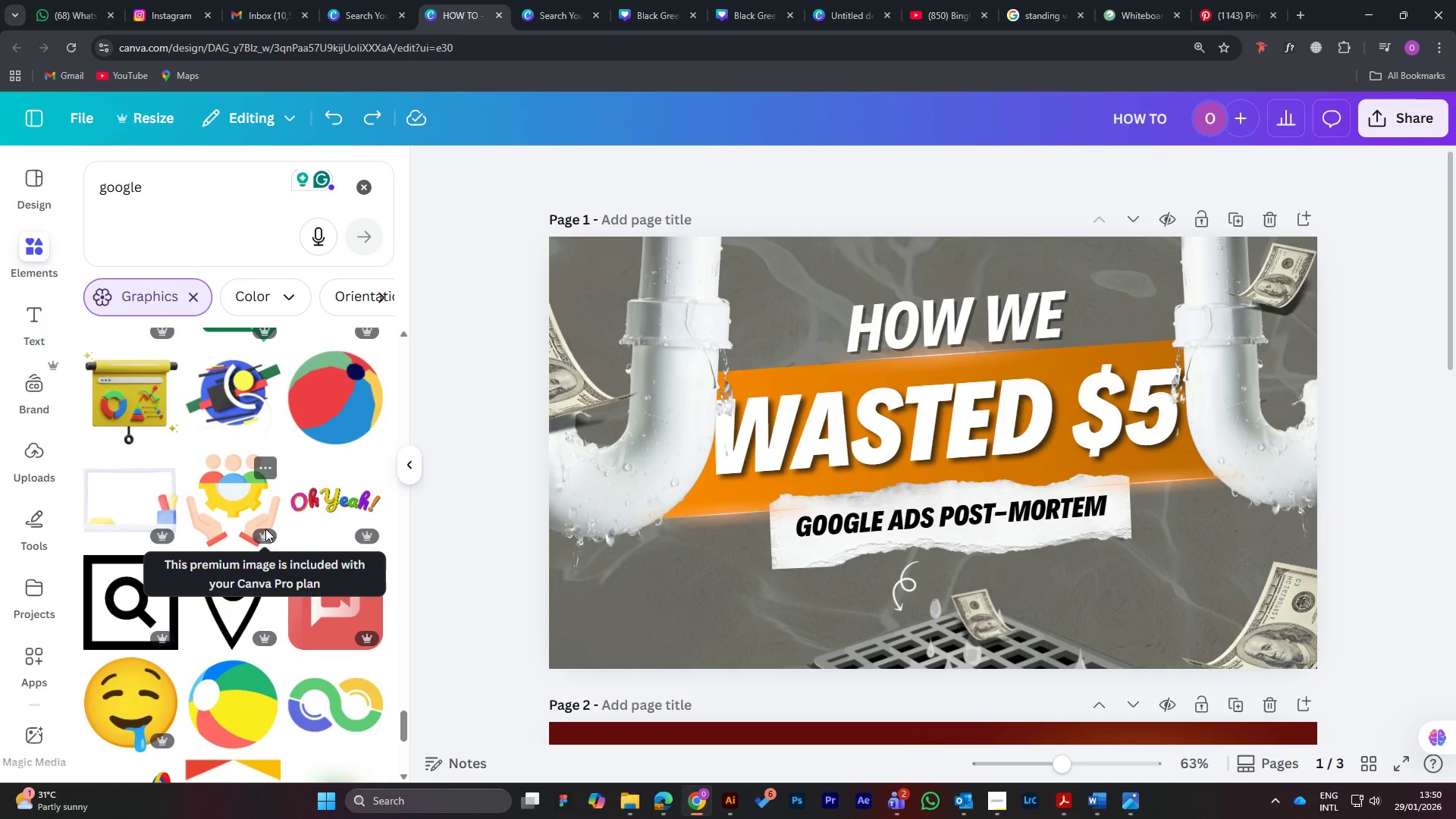 
scroll: coordinate [265, 526], scroll_direction: down, amount: 15.0
 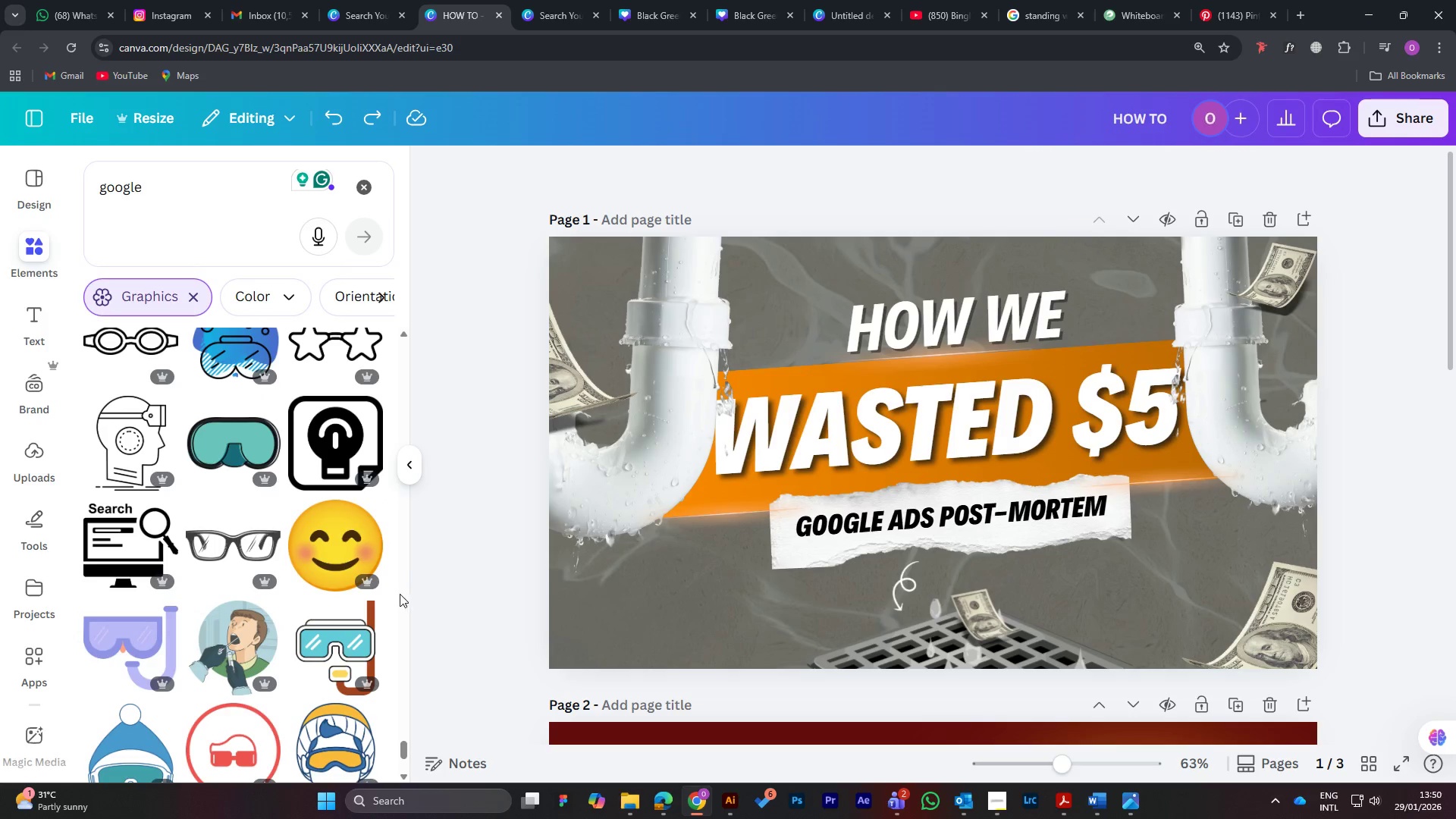 
scroll: coordinate [322, 519], scroll_direction: up, amount: 26.0
 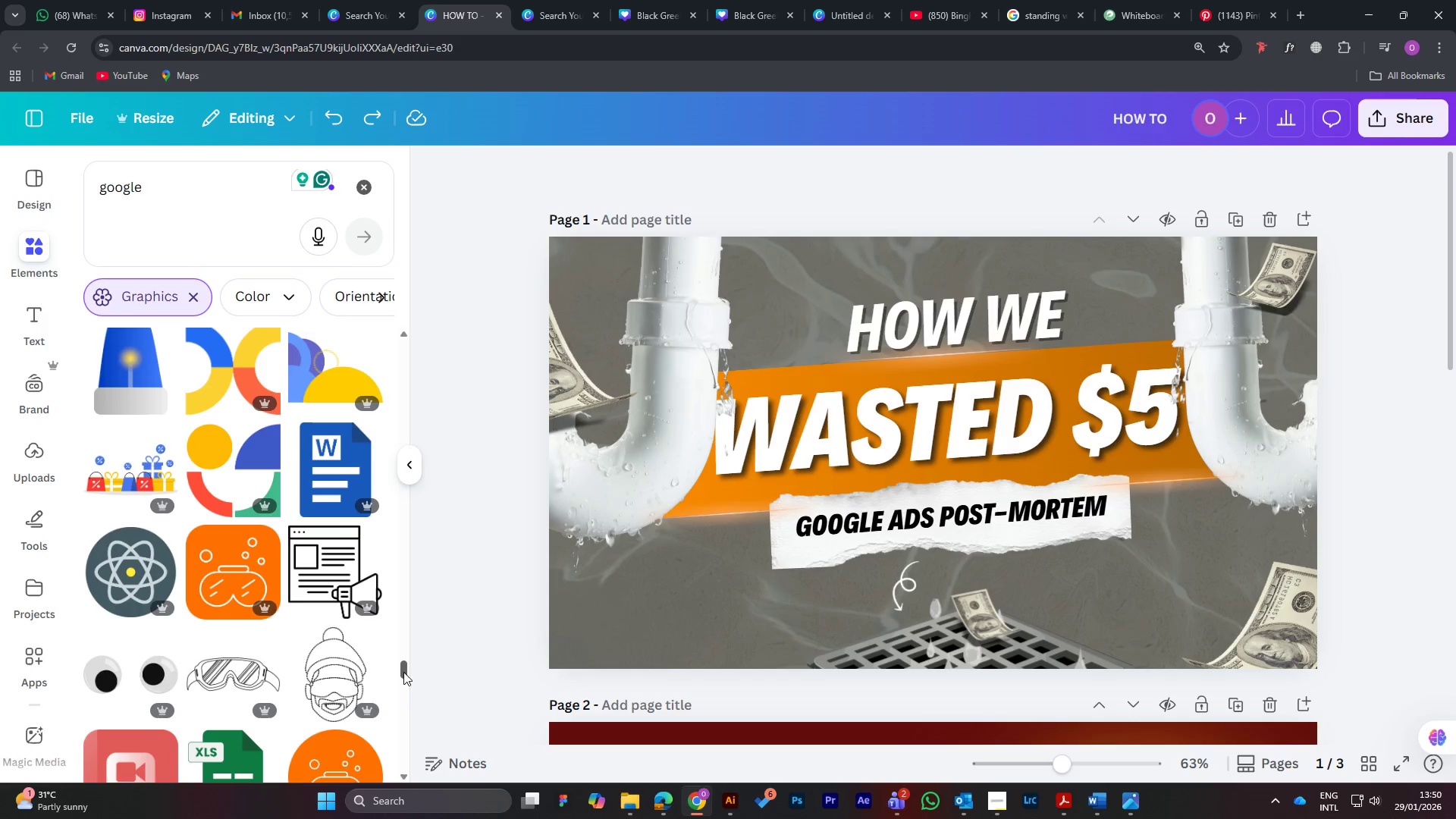 
left_click_drag(start_coordinate=[403, 673], to_coordinate=[385, 345])
 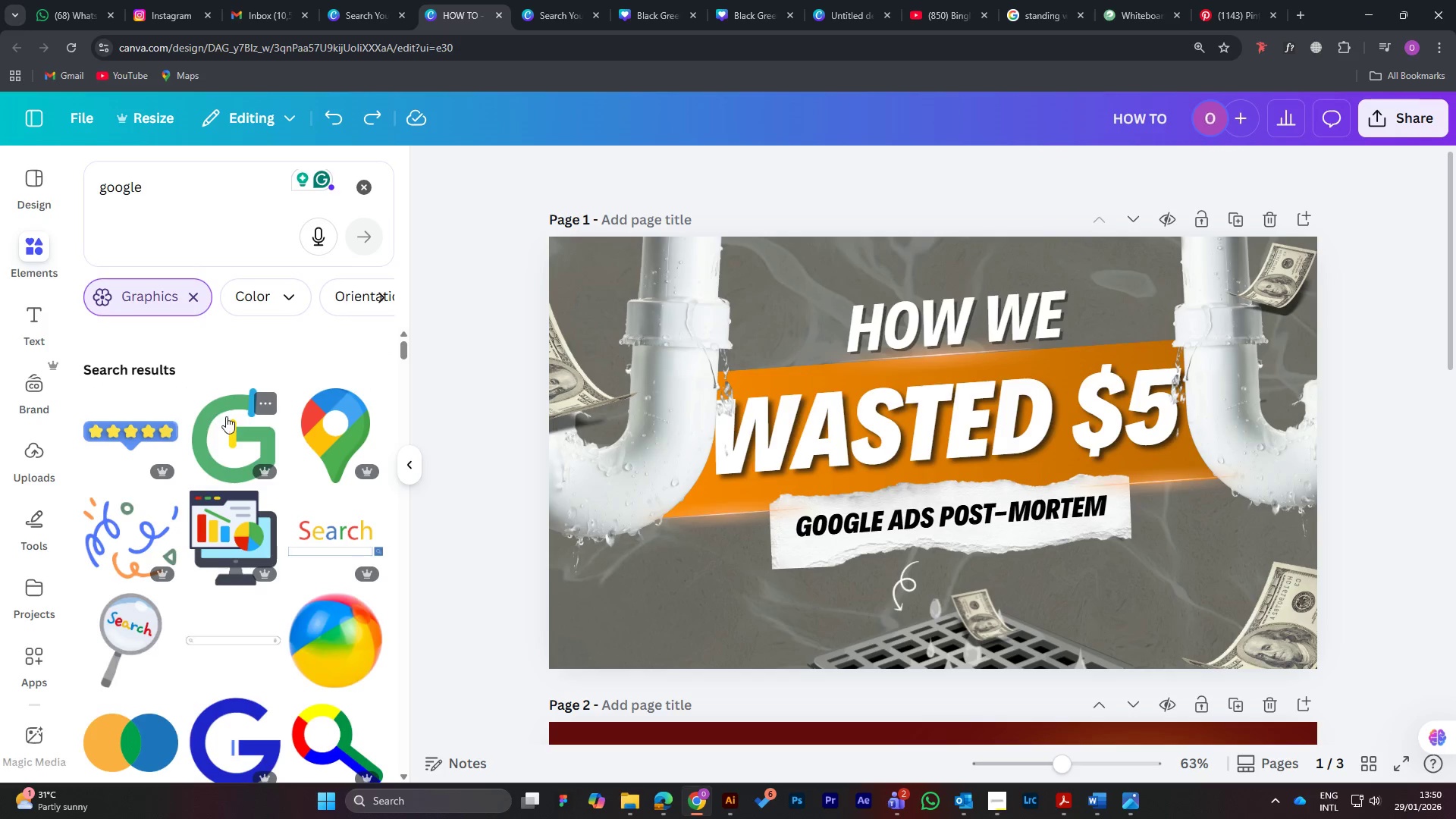 
mouse_move([346, 453])
 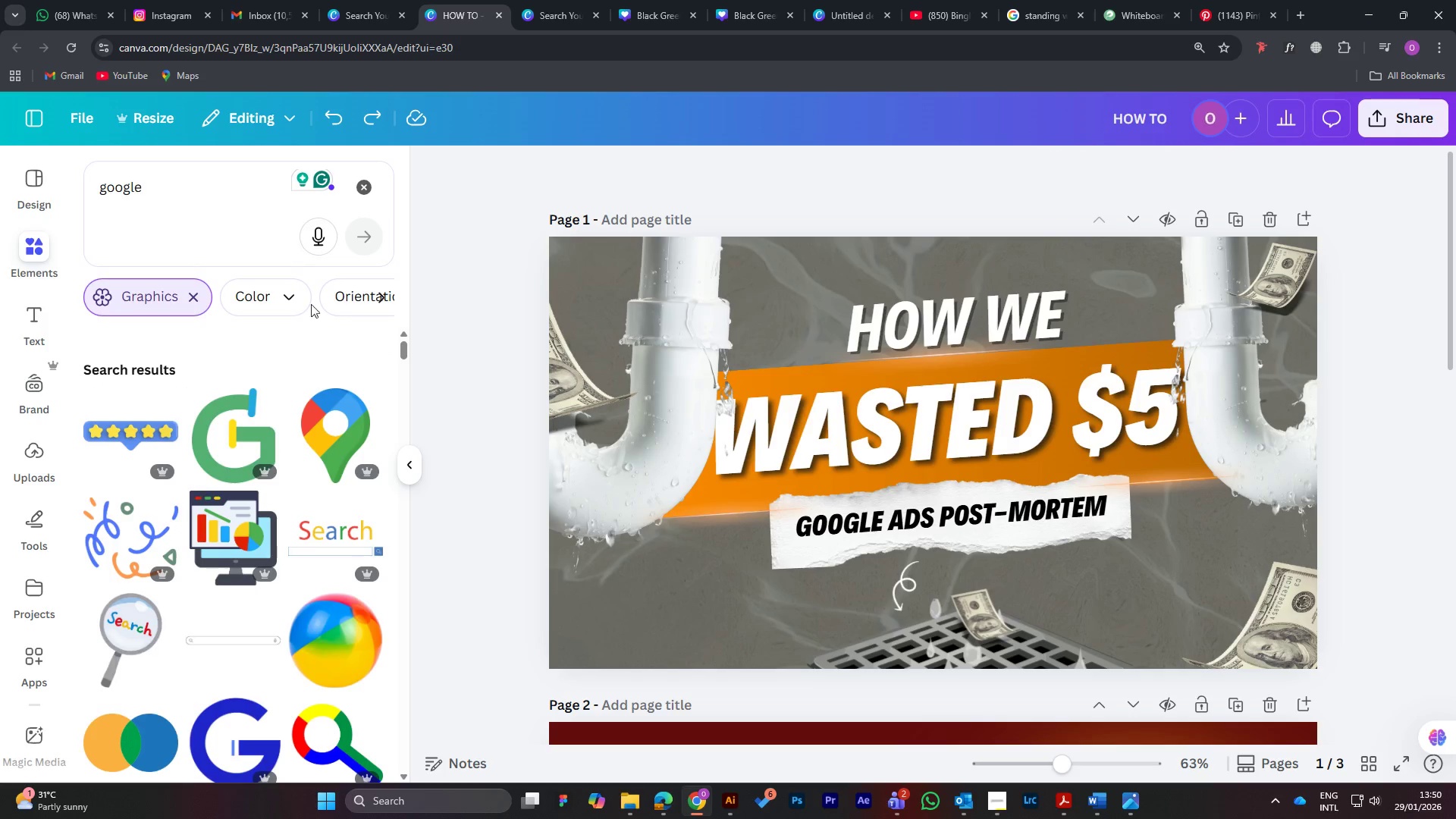 
left_click([338, 438])
 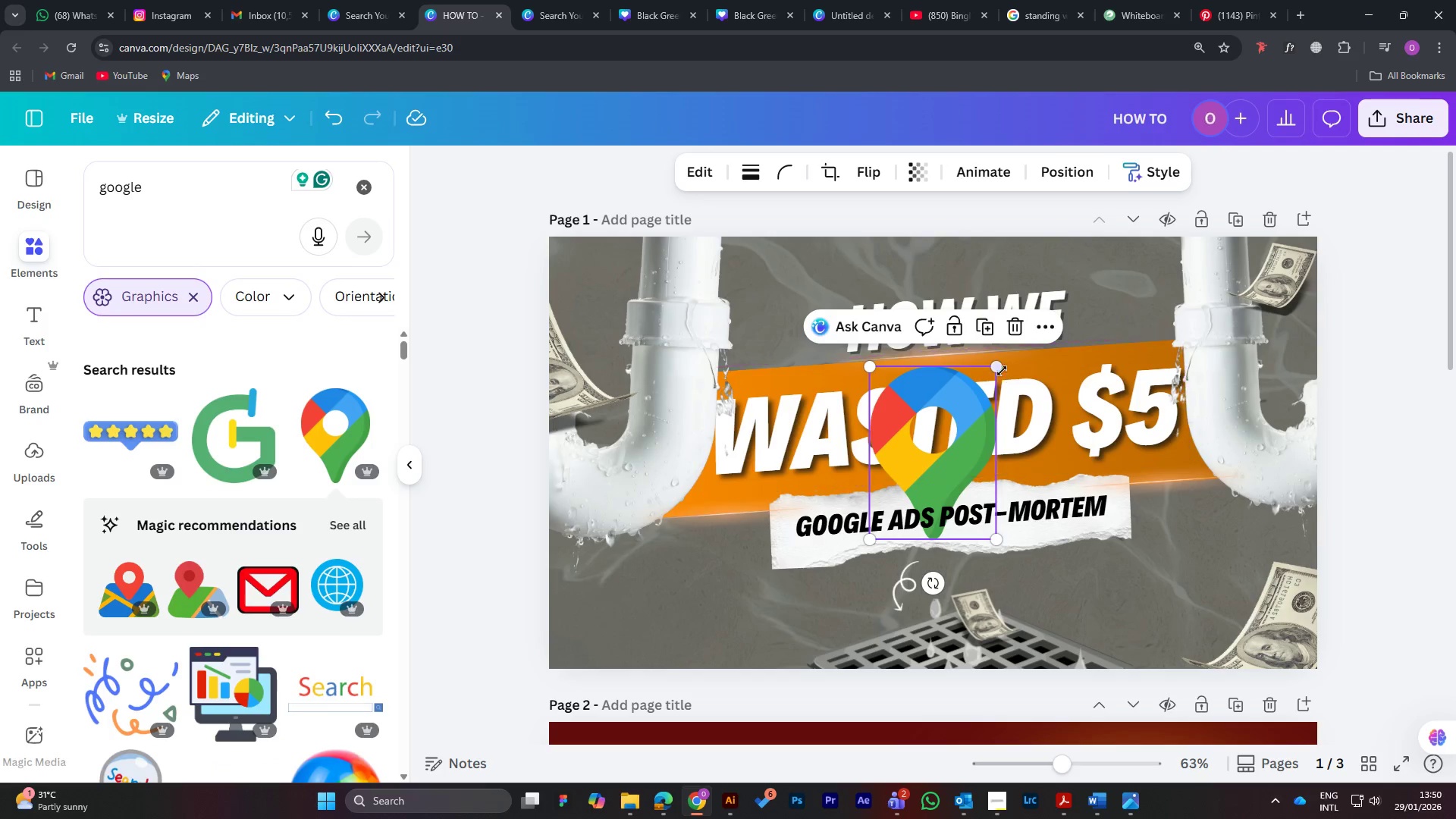 
left_click_drag(start_coordinate=[999, 364], to_coordinate=[921, 505])
 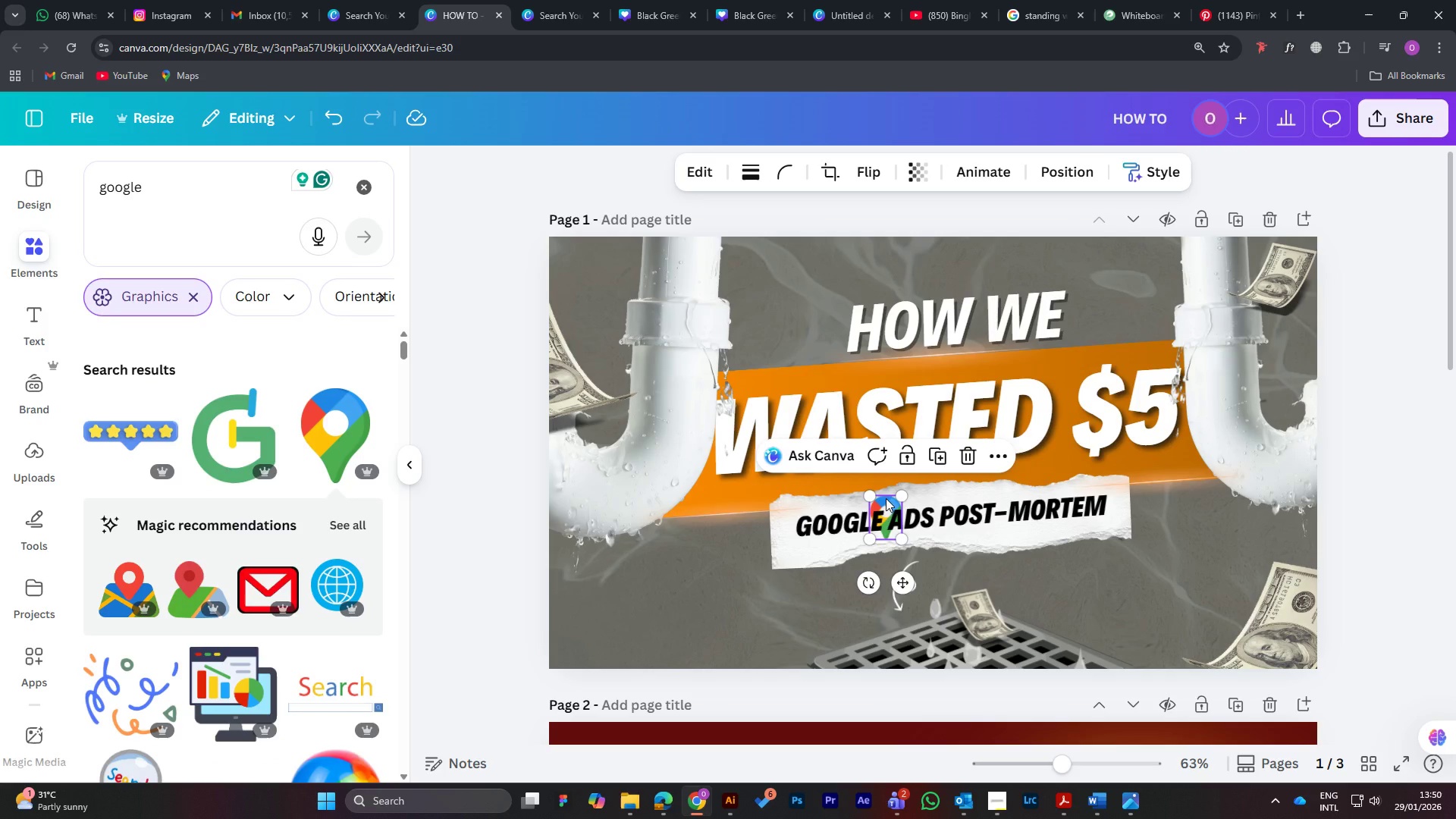 
left_click_drag(start_coordinate=[886, 498], to_coordinate=[1134, 488])
 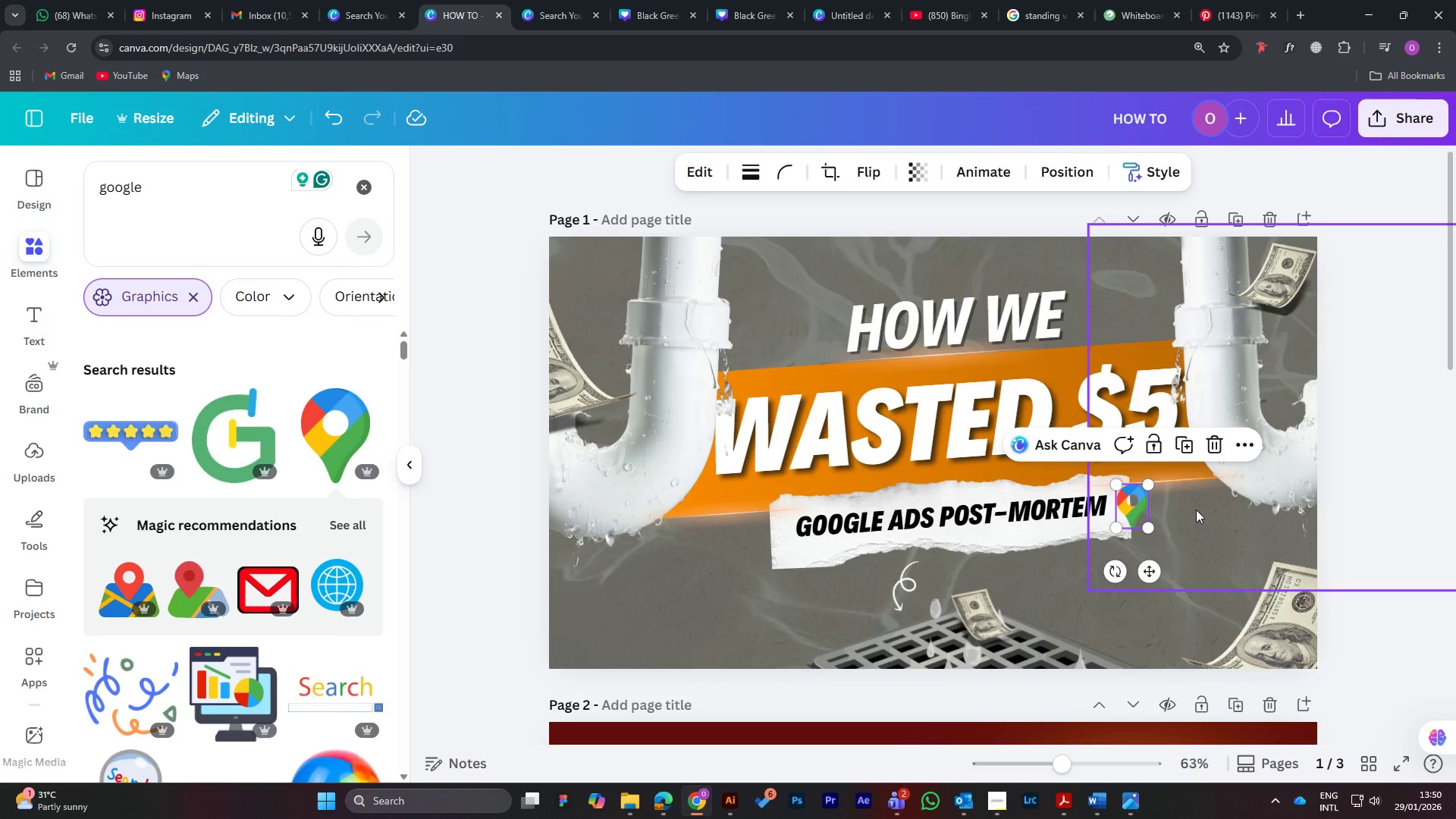 
left_click([1197, 509])
 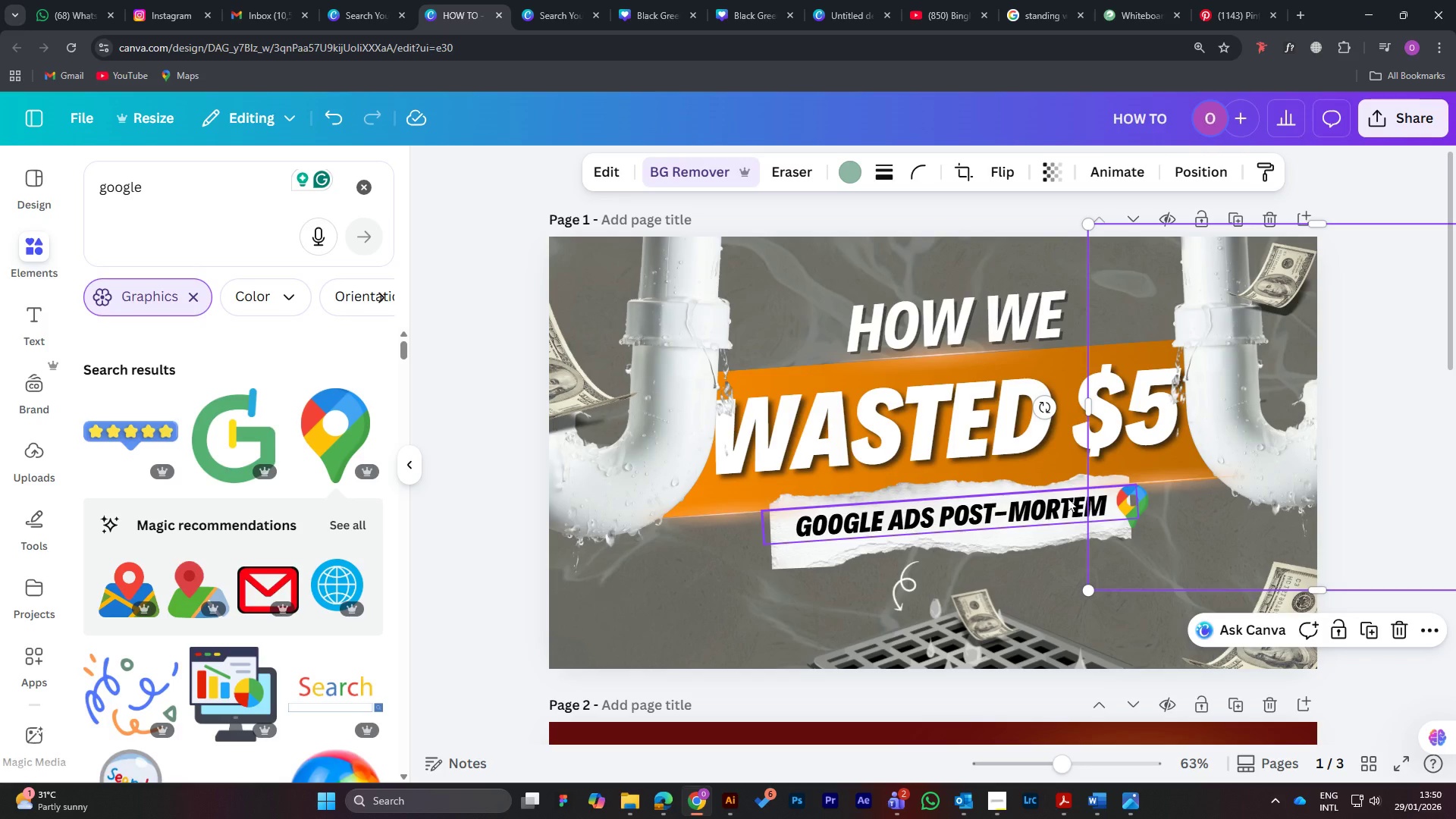 
mouse_move([1011, 504])
 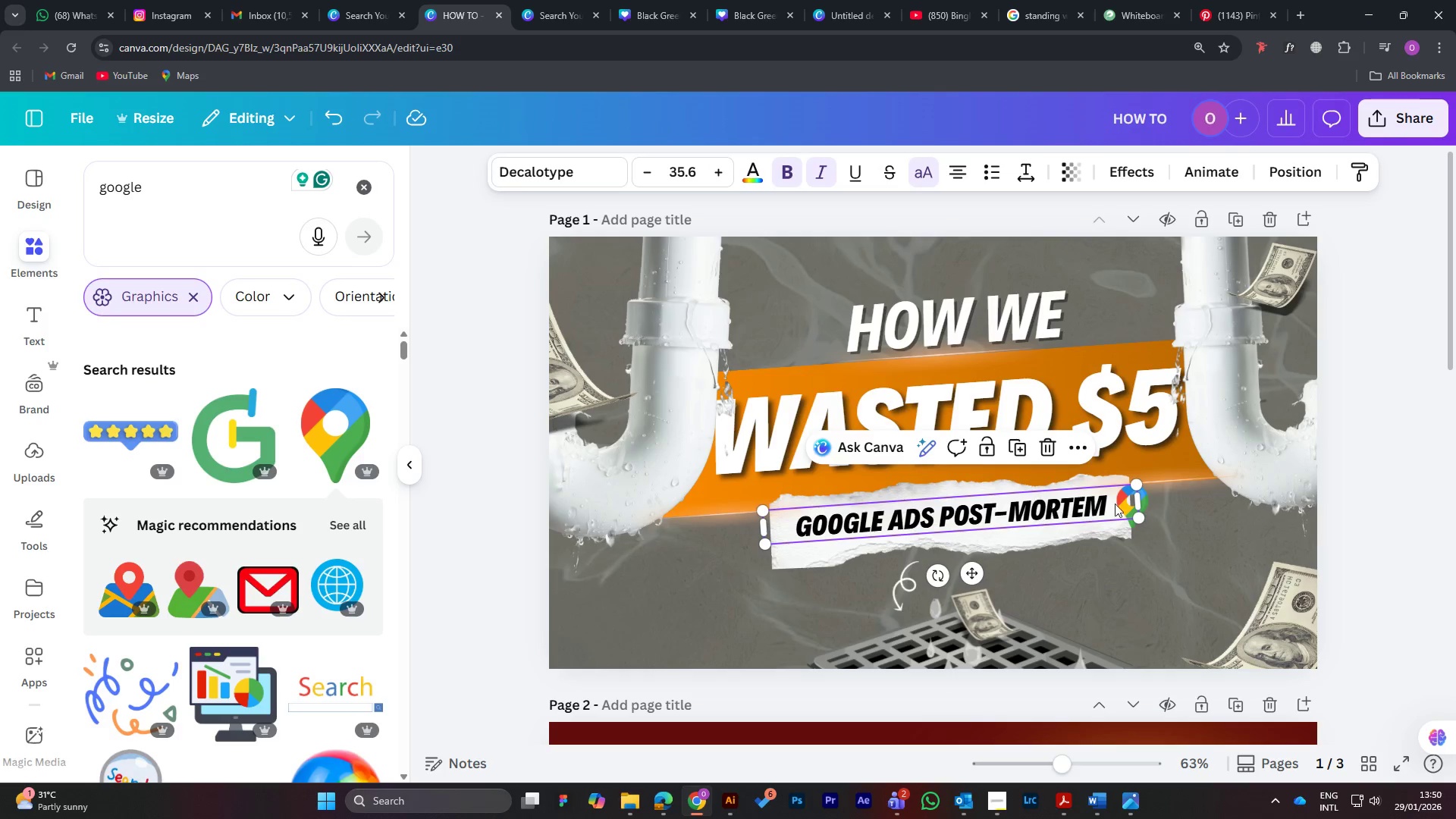 
wait(5.38)
 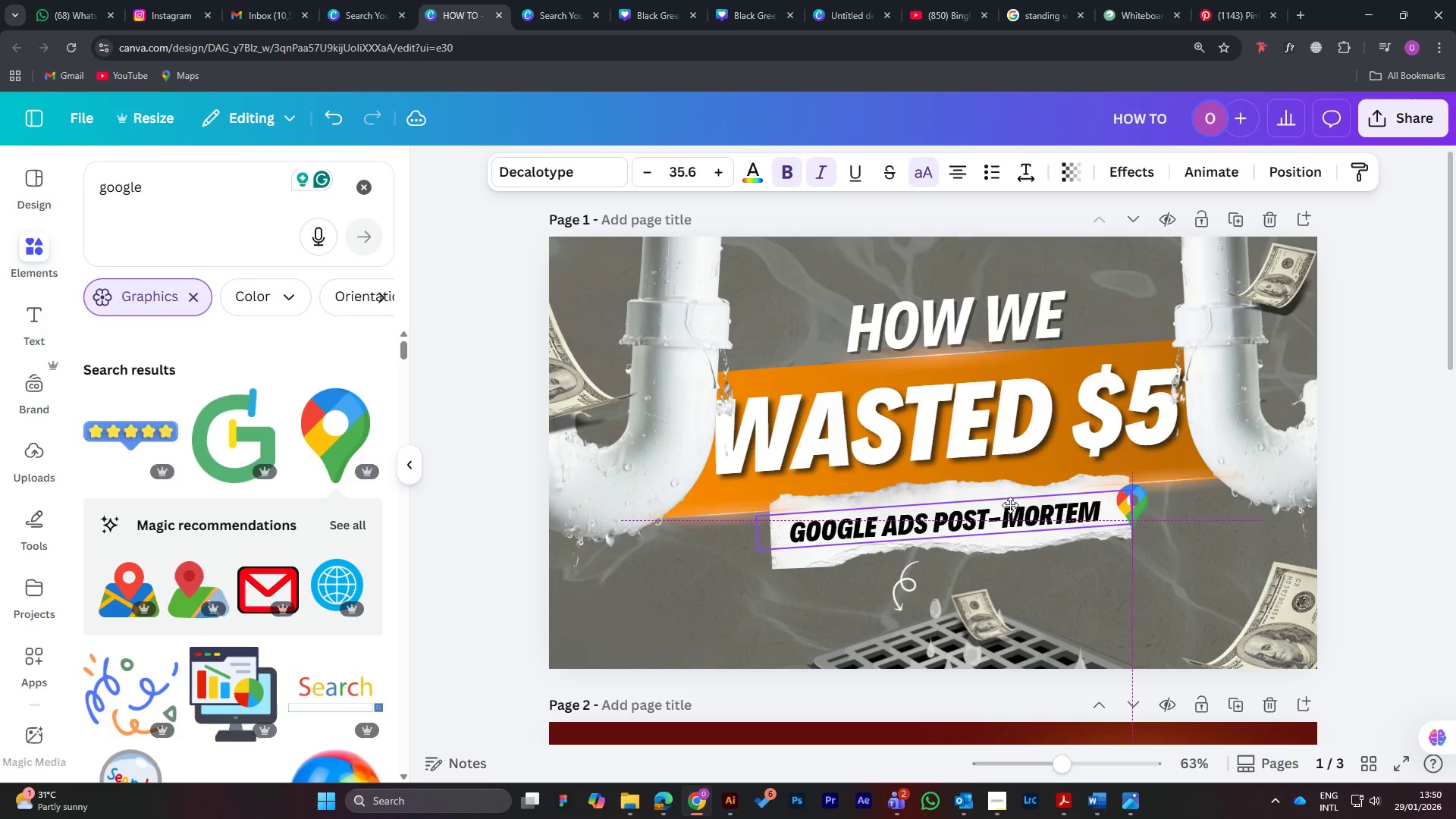 
left_click([1188, 500])
 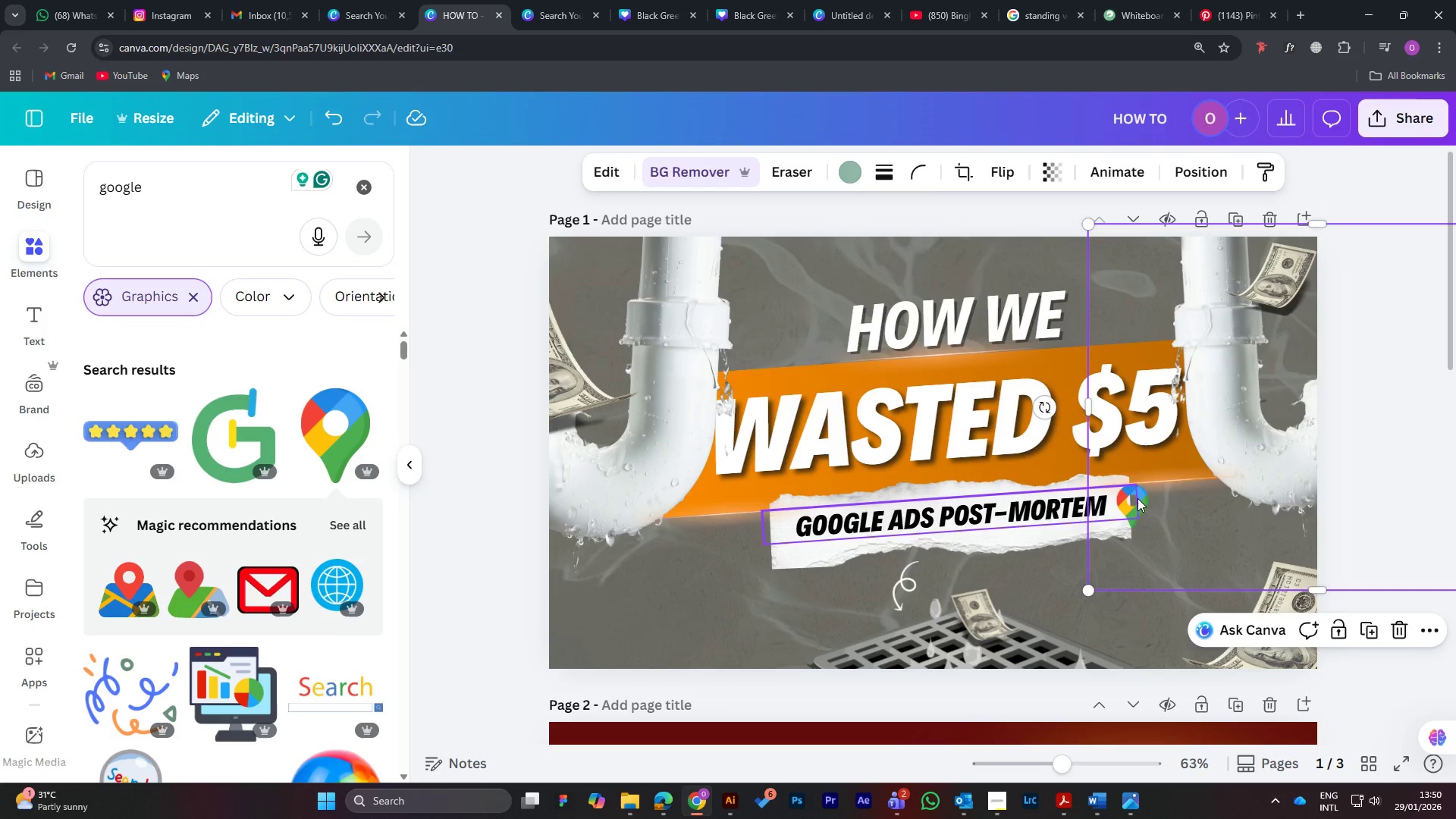 
left_click([1138, 498])
 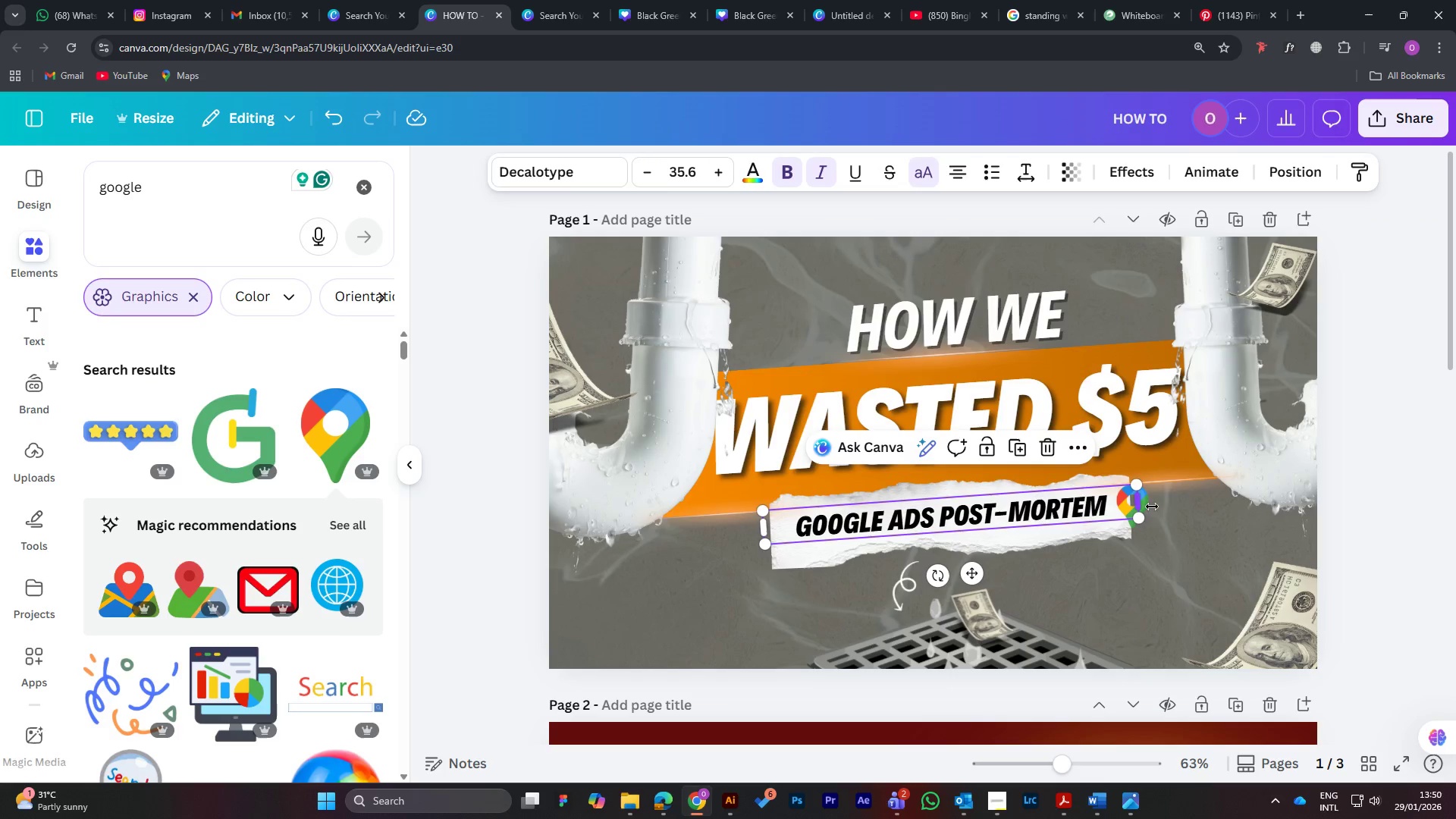 
left_click([1178, 500])
 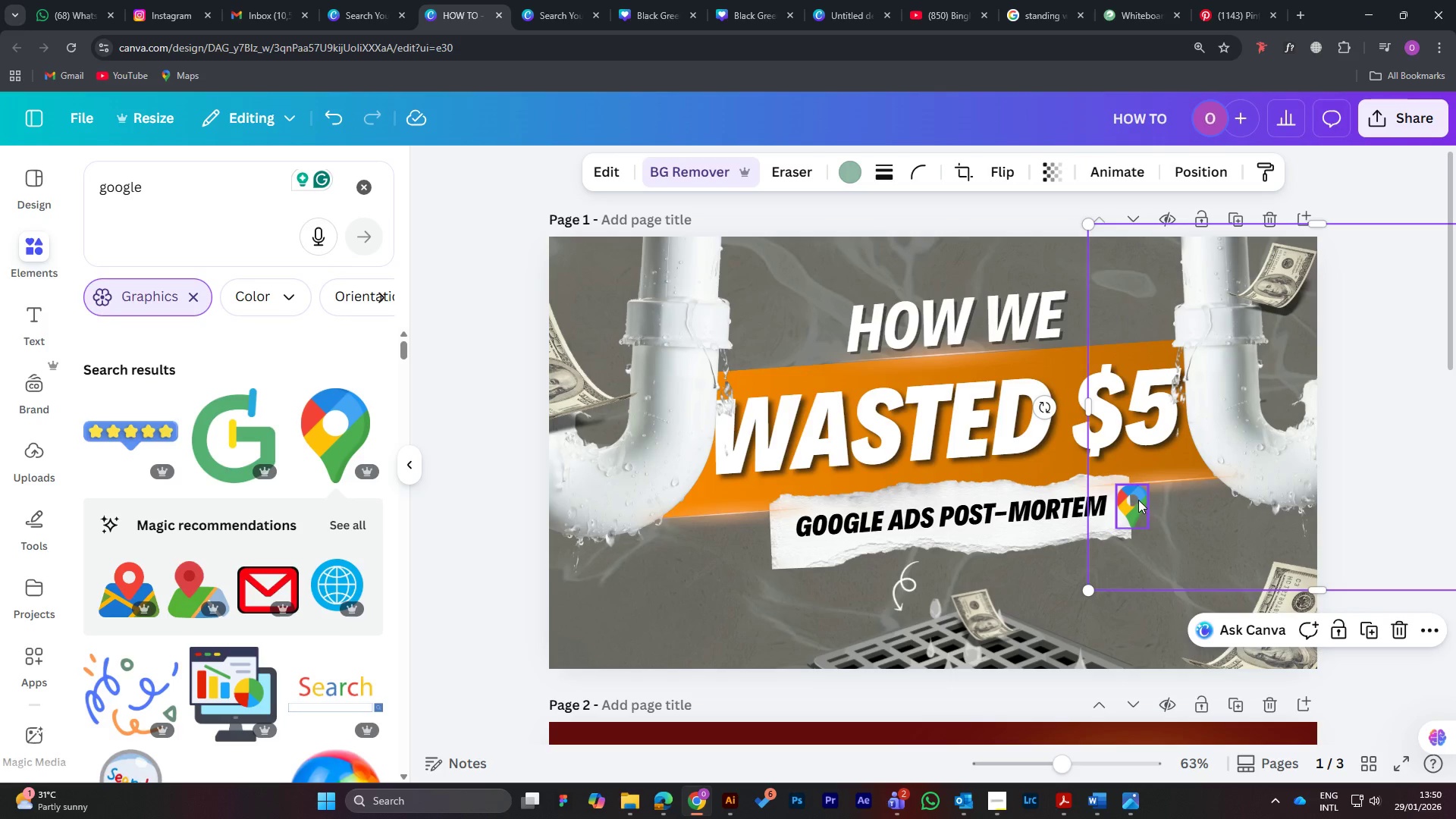 
left_click([1138, 500])
 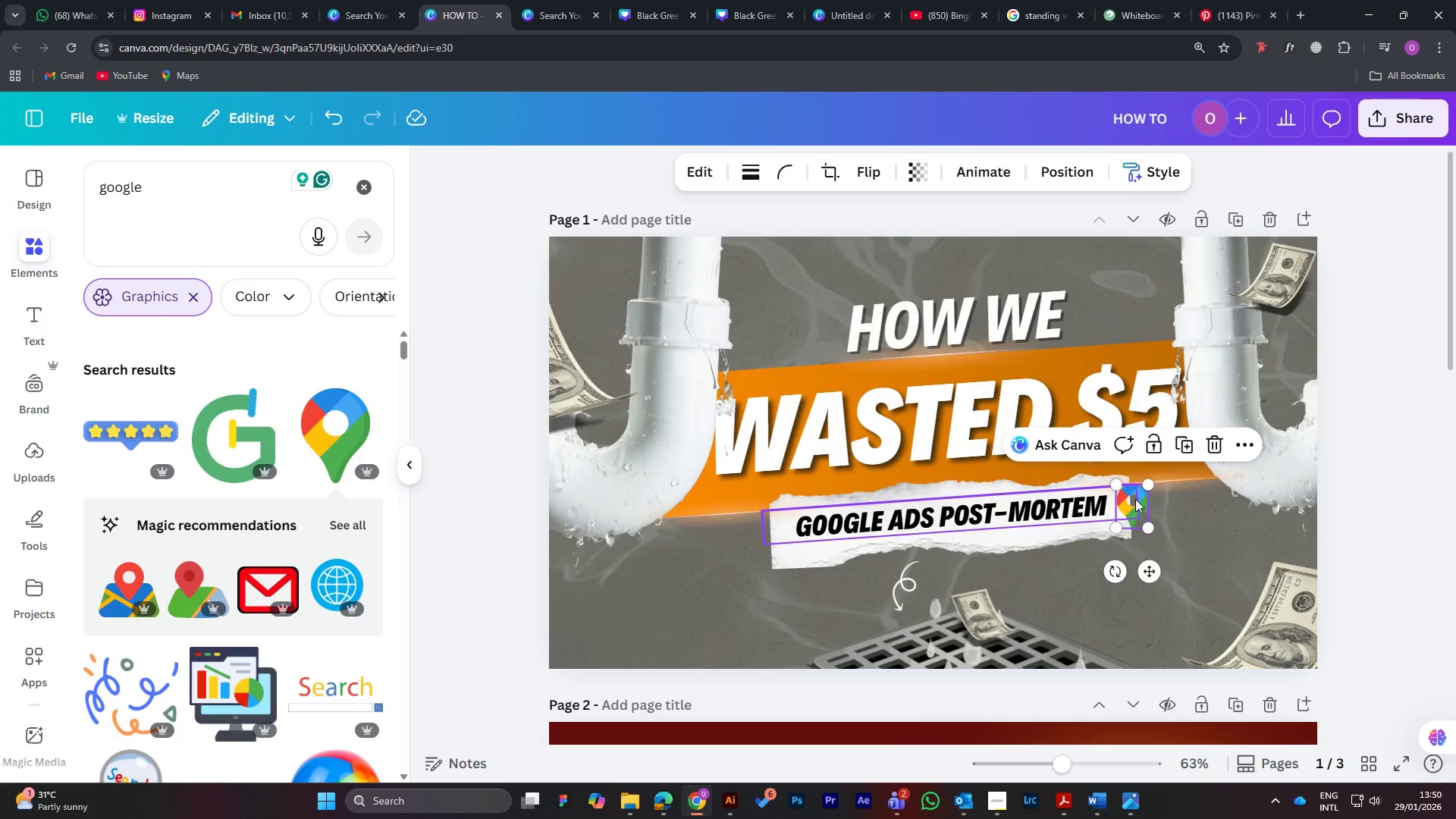 
key(Delete)
 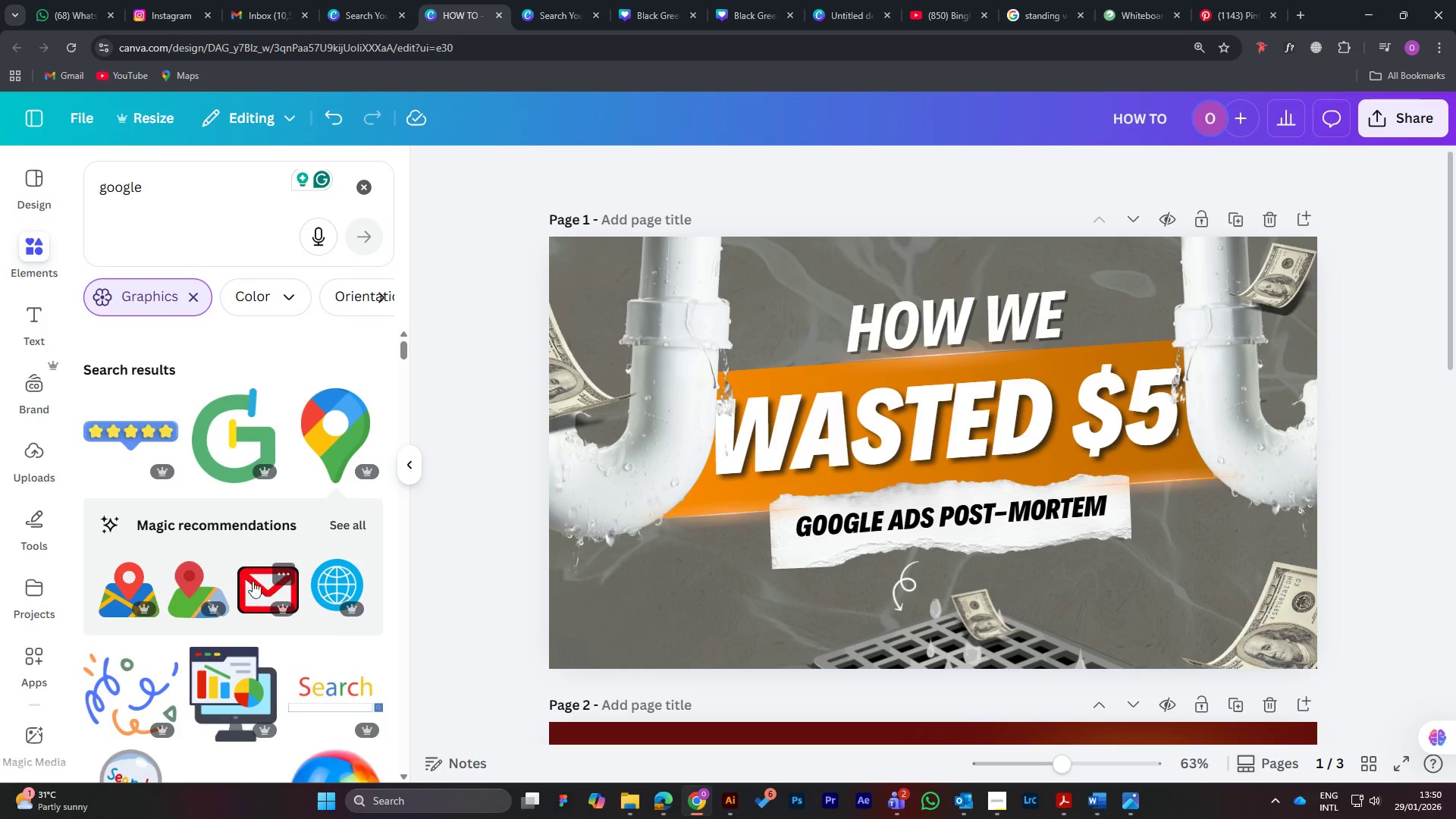 
scroll: coordinate [246, 630], scroll_direction: down, amount: 4.0
 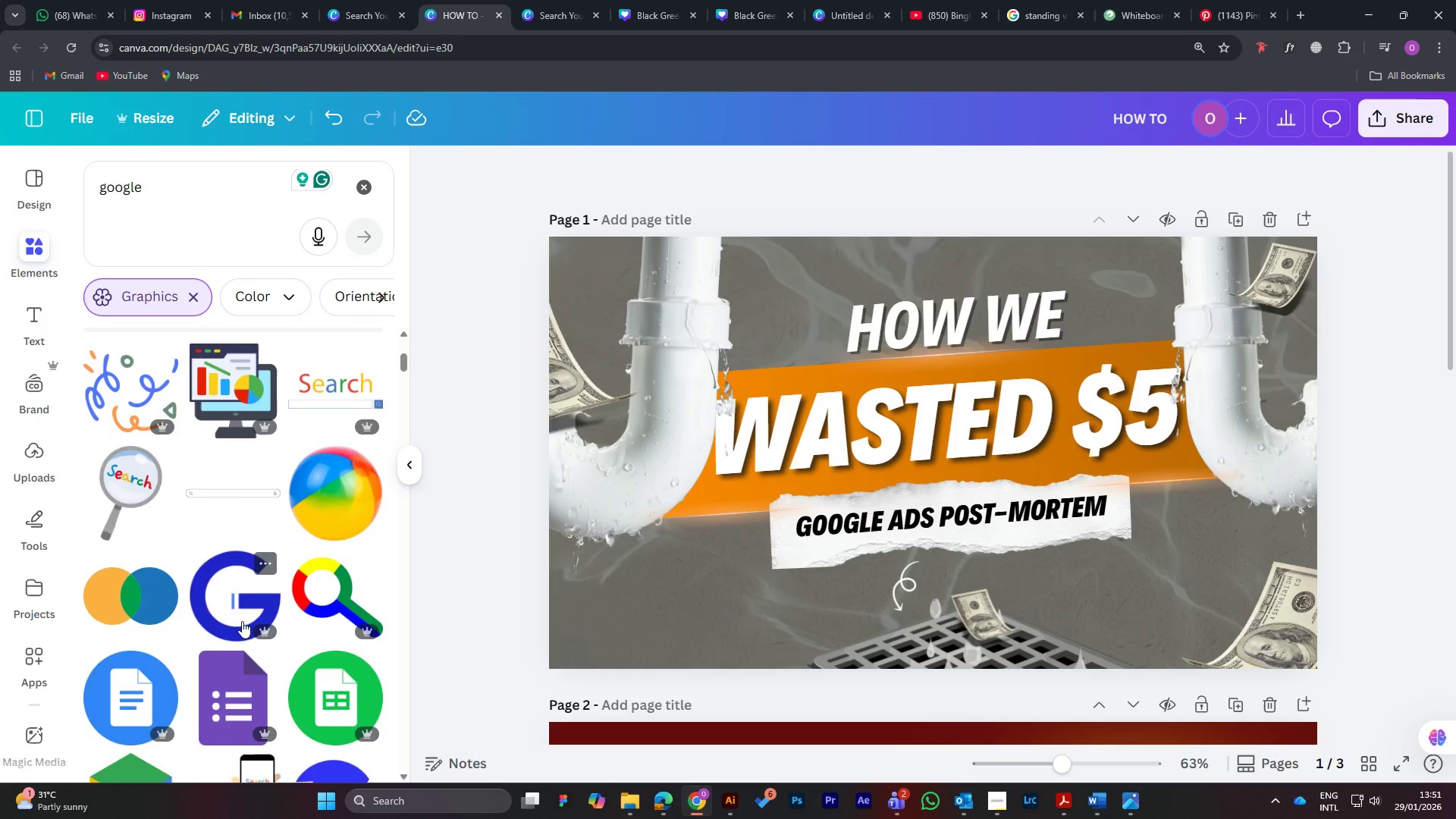 
scroll: coordinate [241, 620], scroll_direction: up, amount: 4.0
 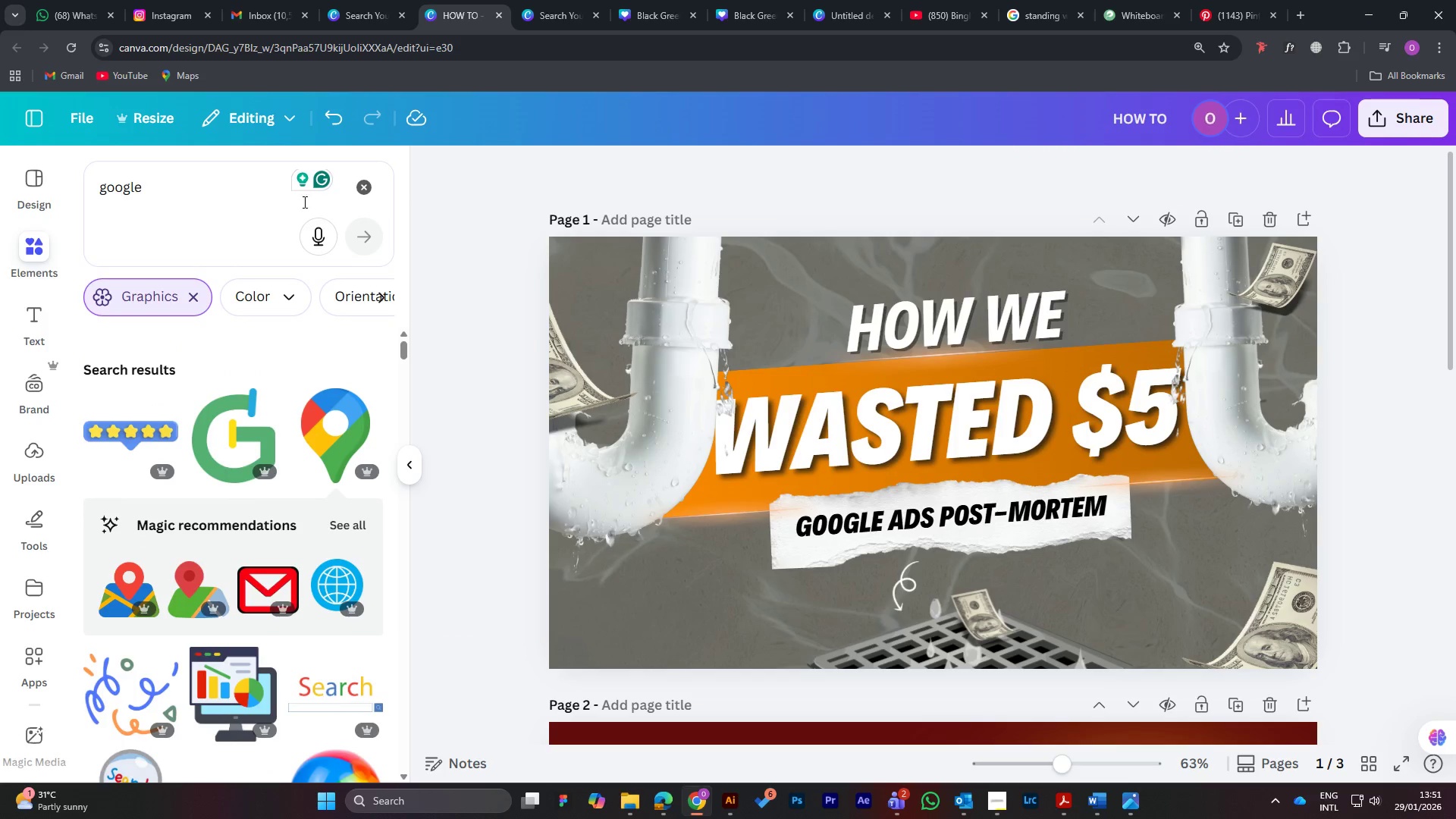 
left_click([361, 189])
 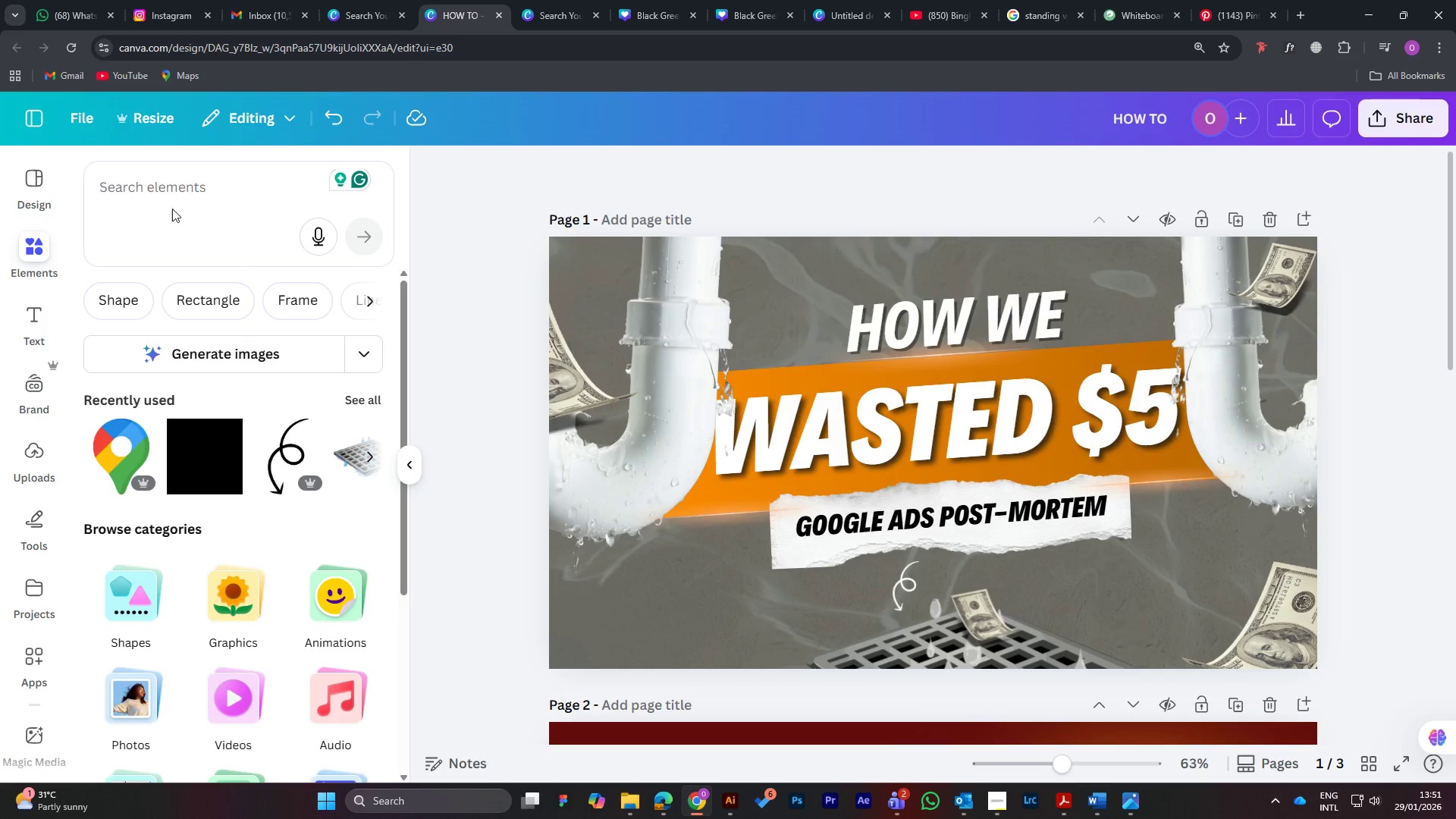 
left_click([167, 181])
 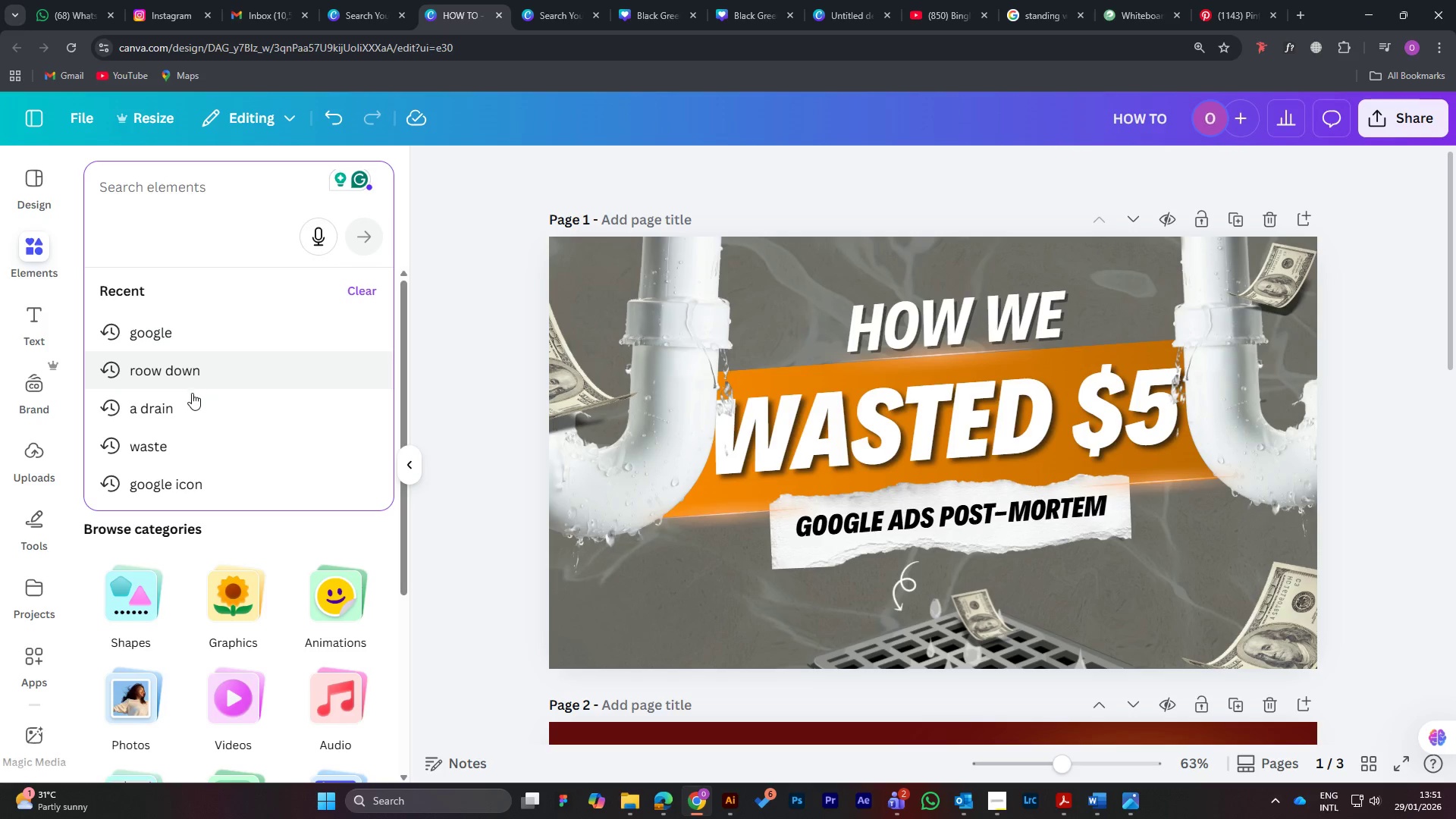 
mouse_move([216, 457])
 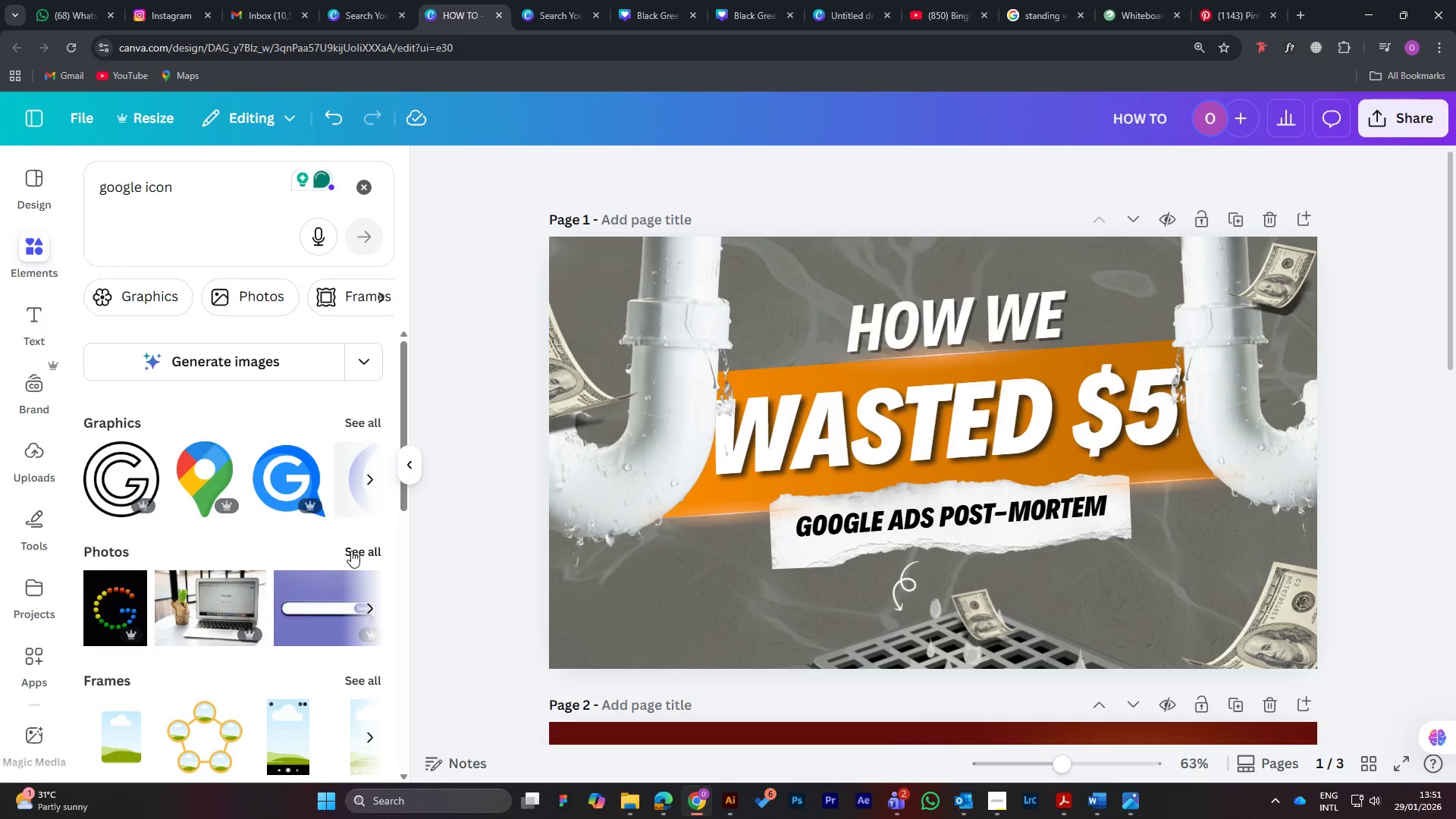 
left_click([351, 551])
 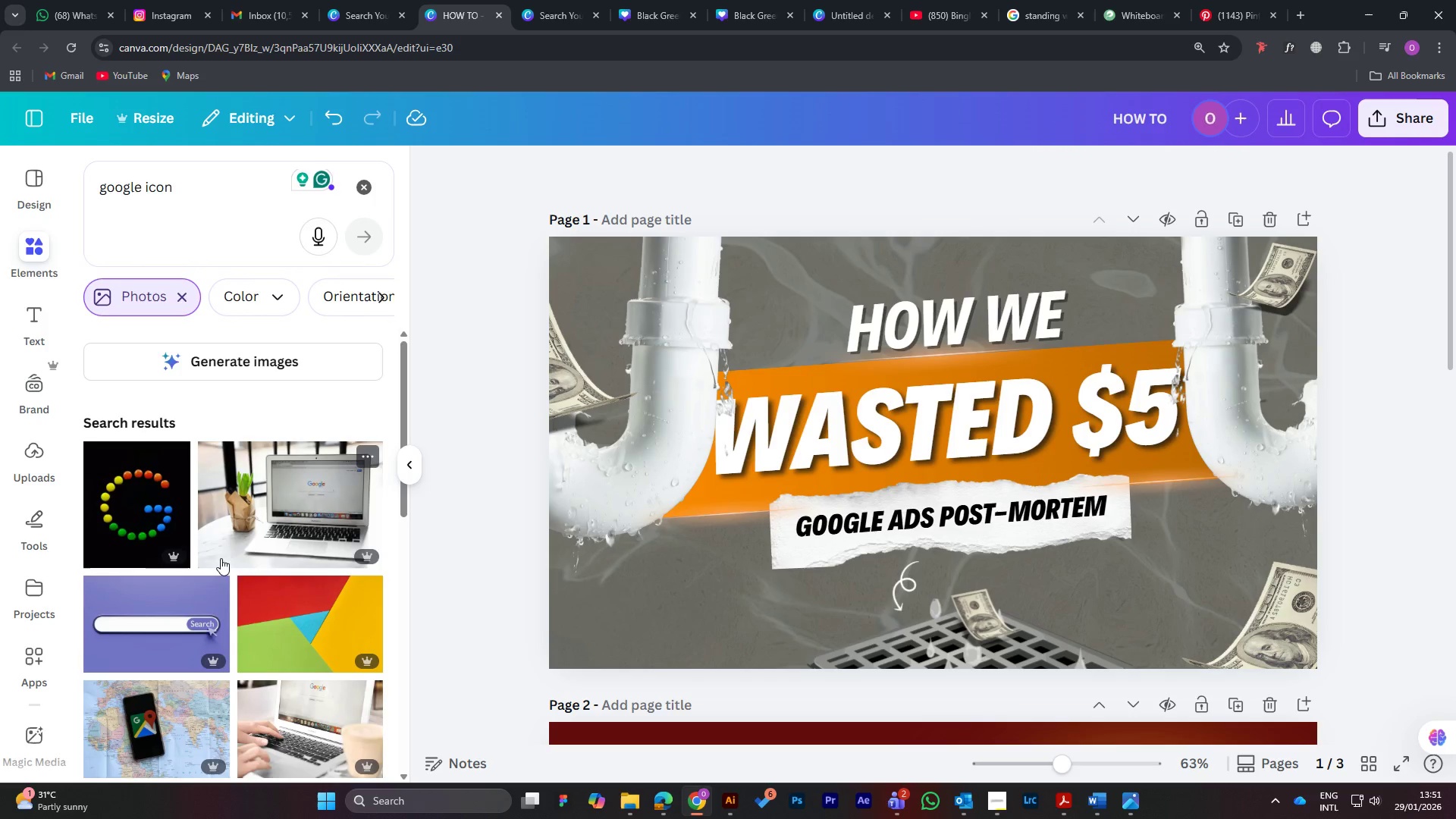 
scroll: coordinate [193, 558], scroll_direction: down, amount: 16.0
 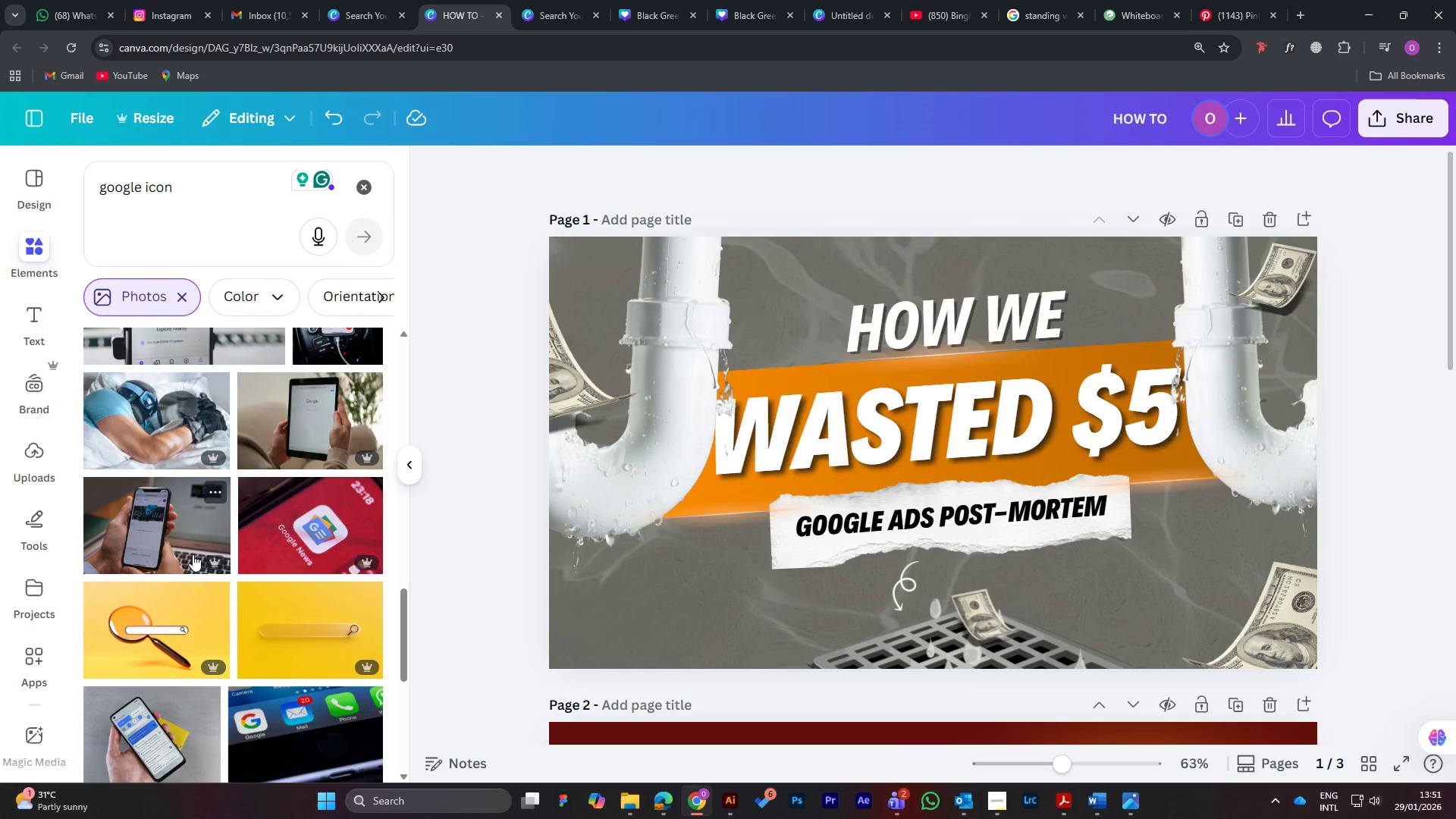 
scroll: coordinate [193, 553], scroll_direction: down, amount: 2.0
 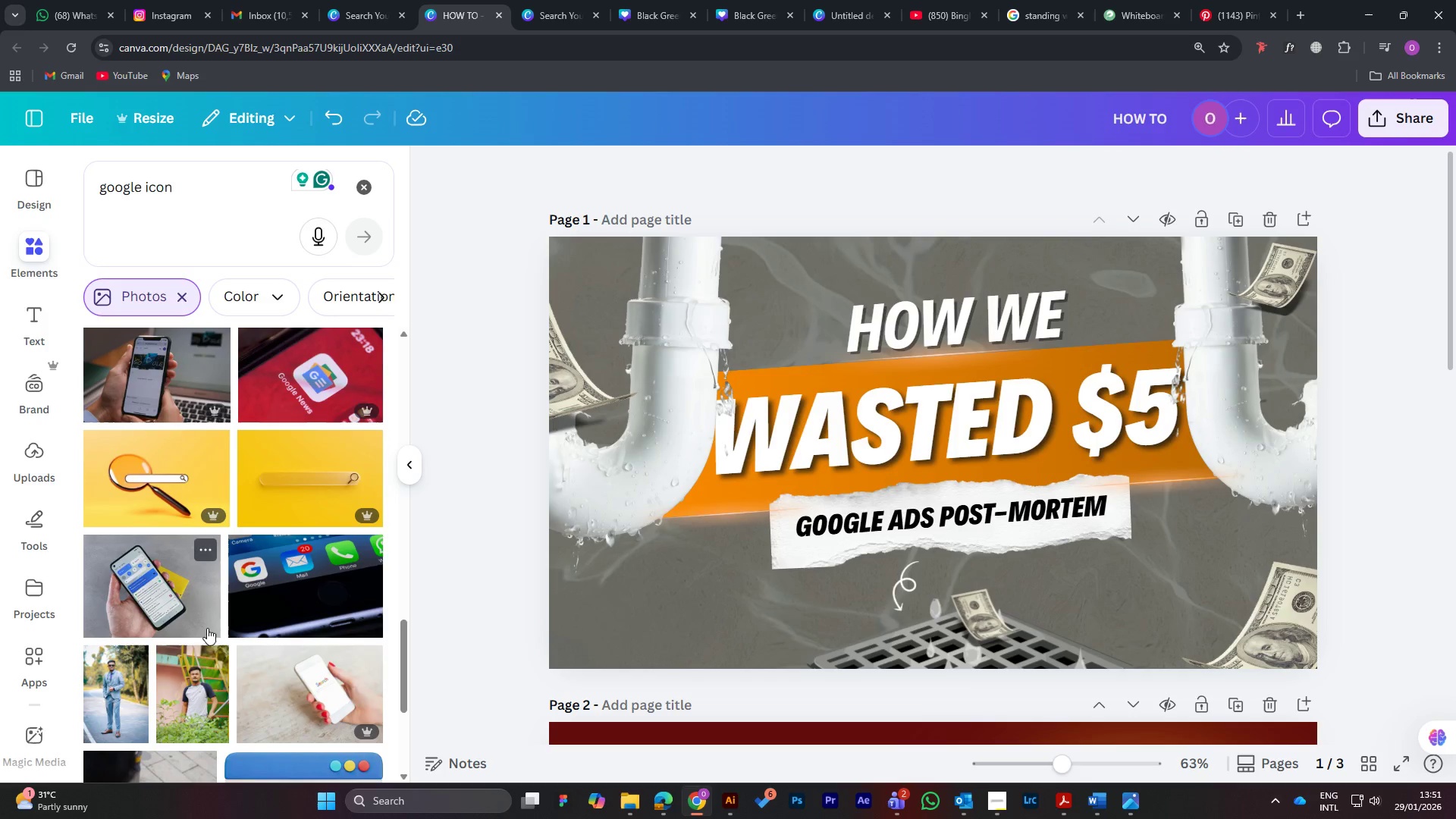 
wait(5.06)
 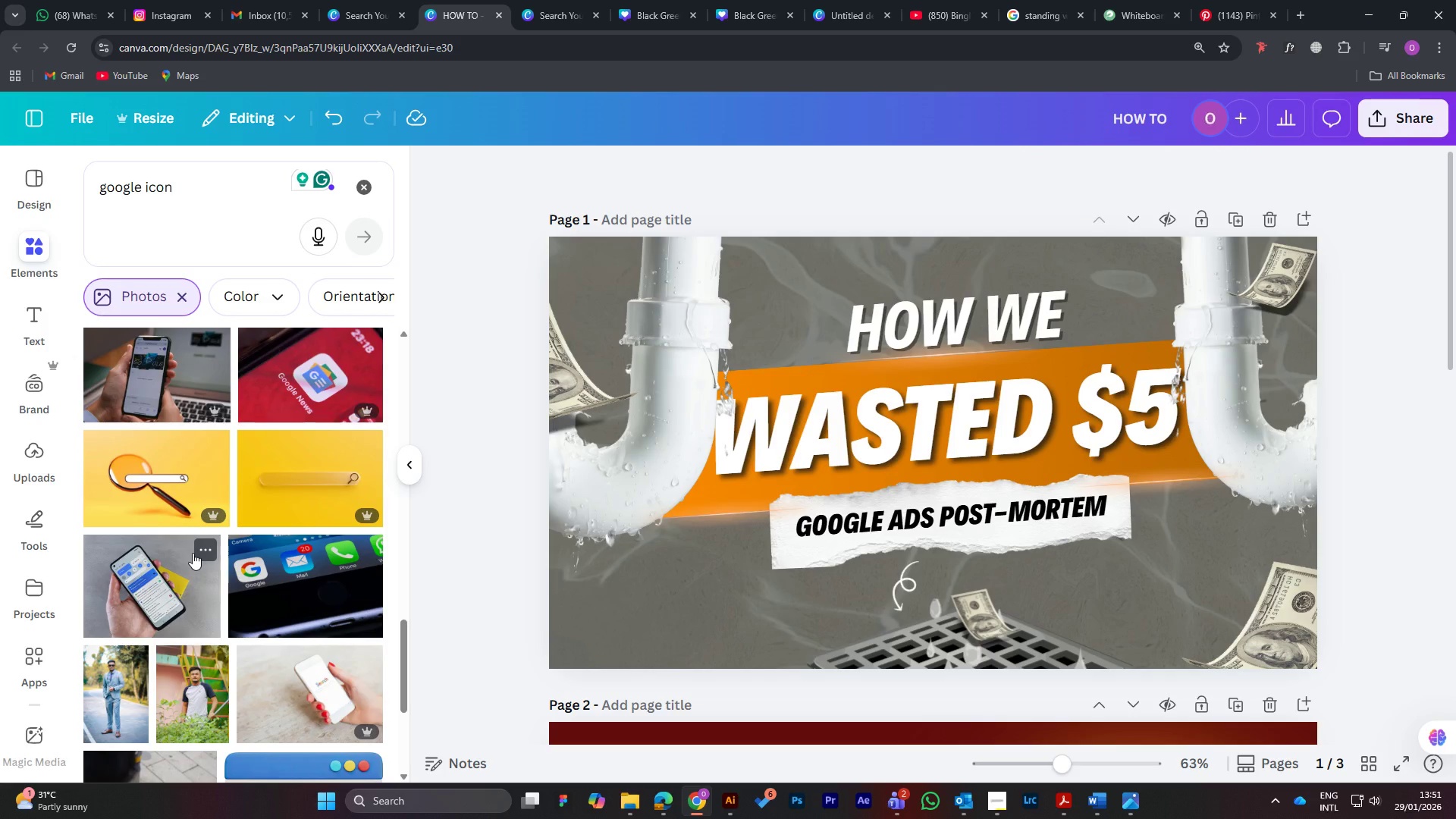 
left_click([296, 558])
 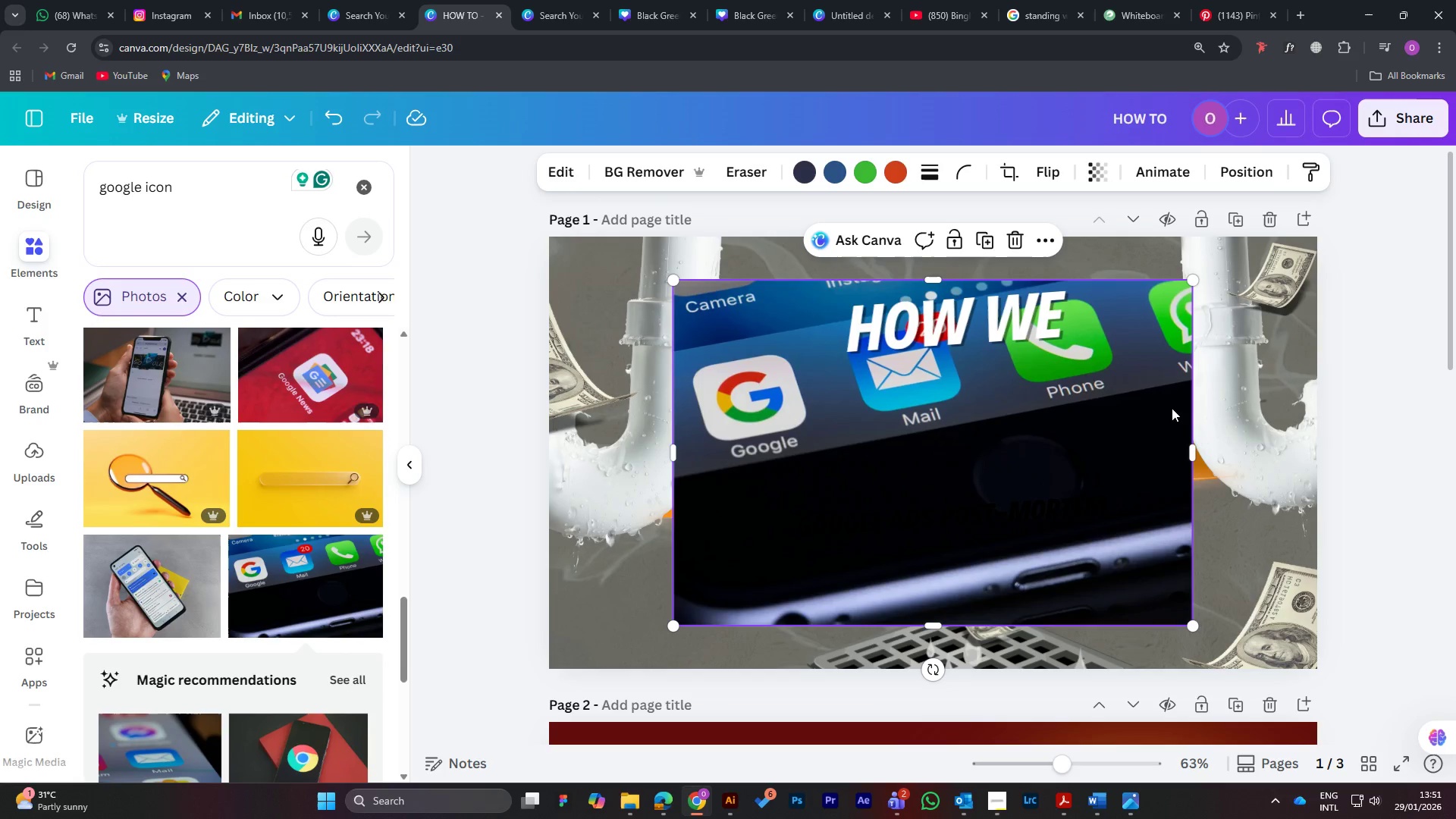 
left_click_drag(start_coordinate=[1197, 457], to_coordinate=[858, 451])
 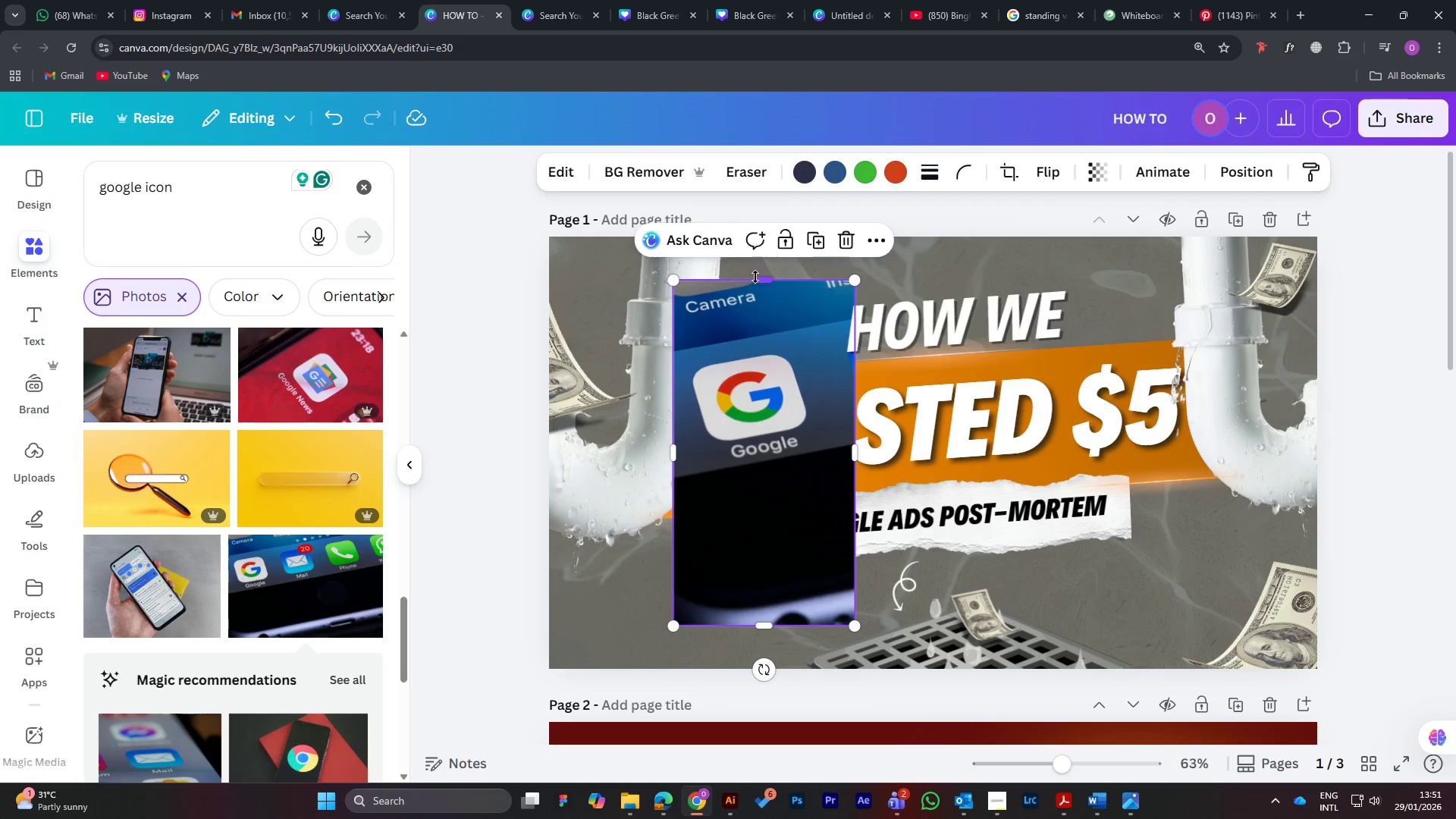 
left_click_drag(start_coordinate=[758, 280], to_coordinate=[764, 332])
 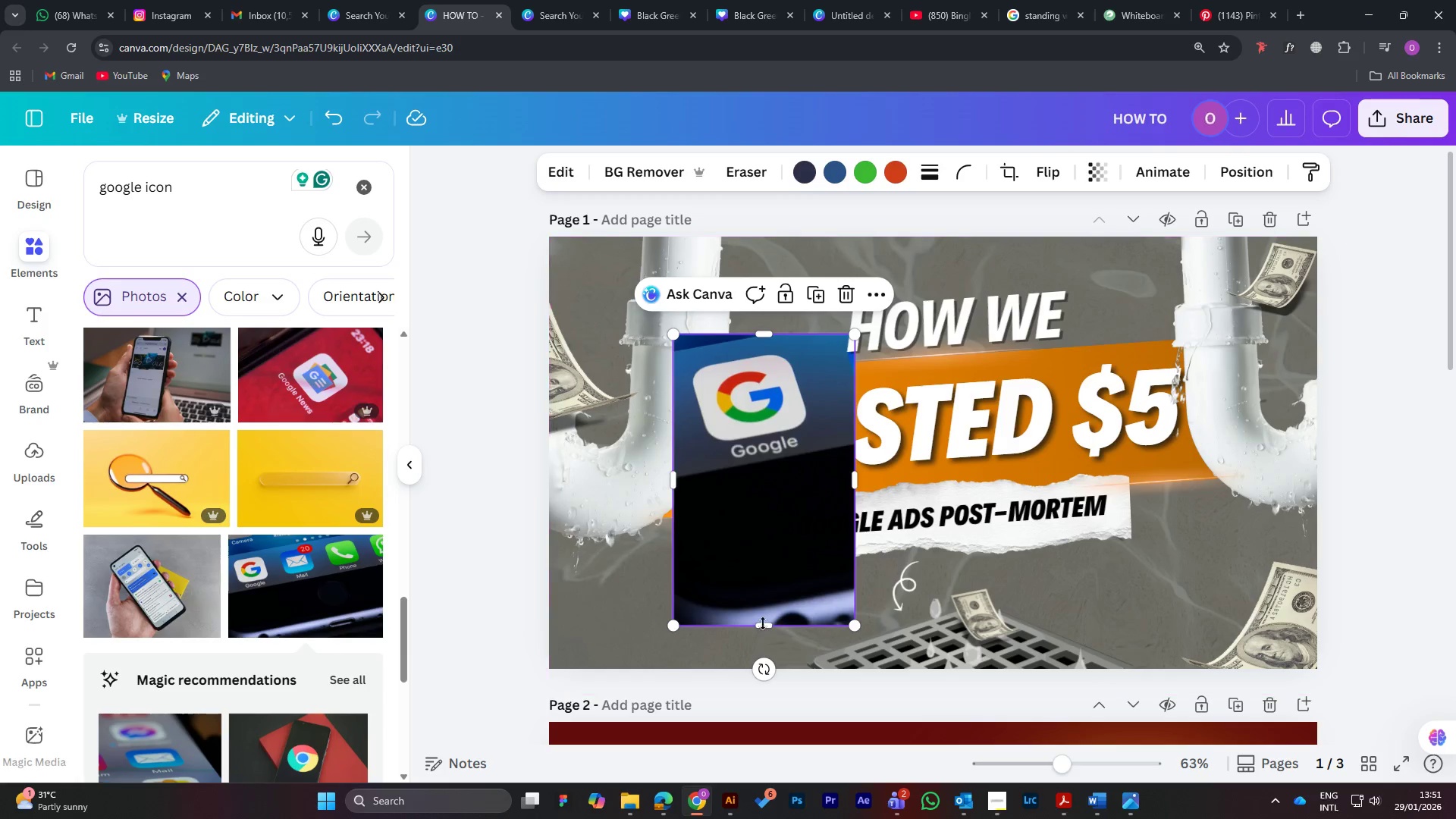 
left_click_drag(start_coordinate=[763, 623], to_coordinate=[772, 478])
 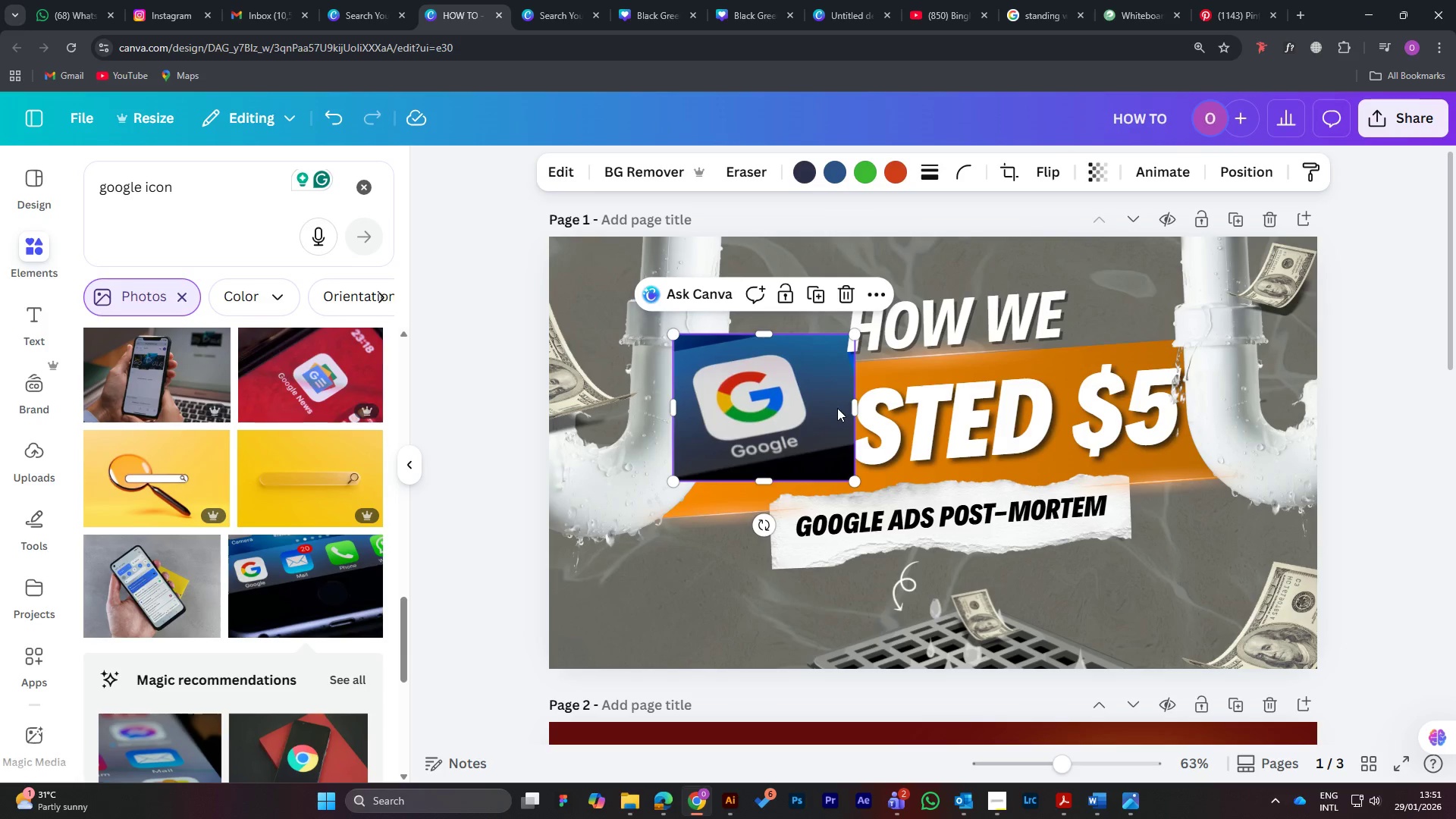 
left_click_drag(start_coordinate=[834, 406], to_coordinate=[1250, 544])
 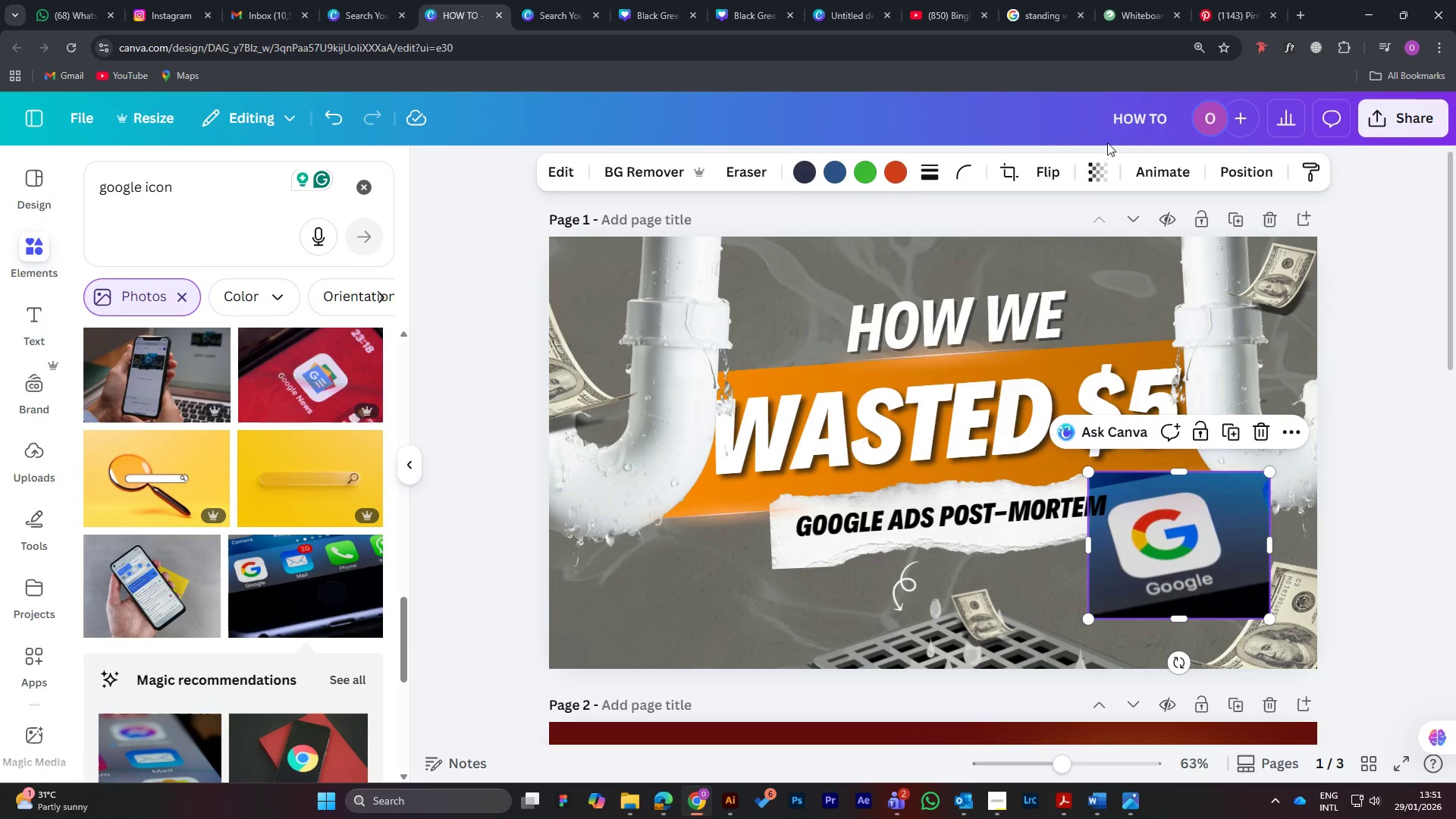 
left_click([1103, 171])
 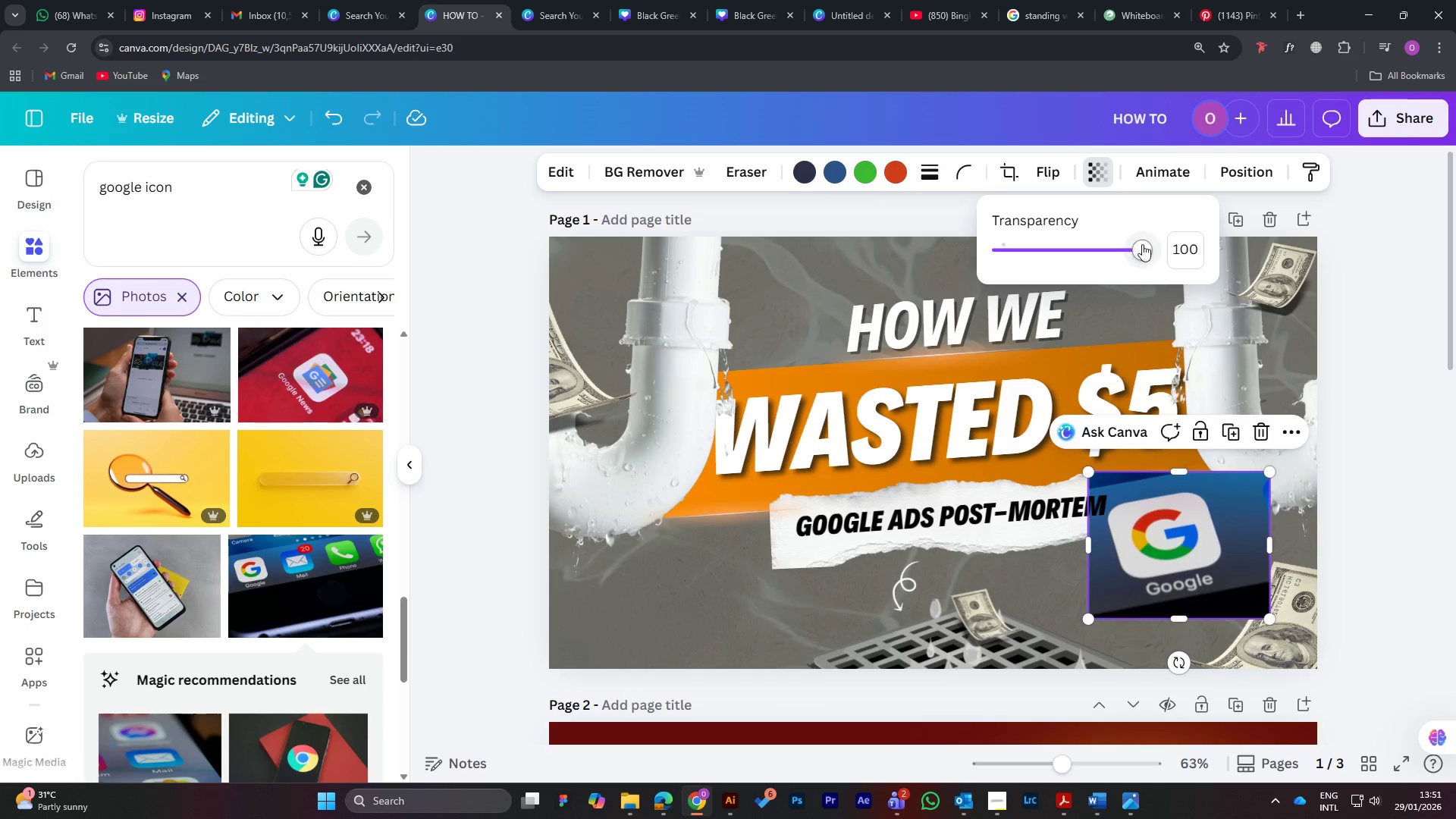 
left_click_drag(start_coordinate=[1141, 245], to_coordinate=[1012, 250])
 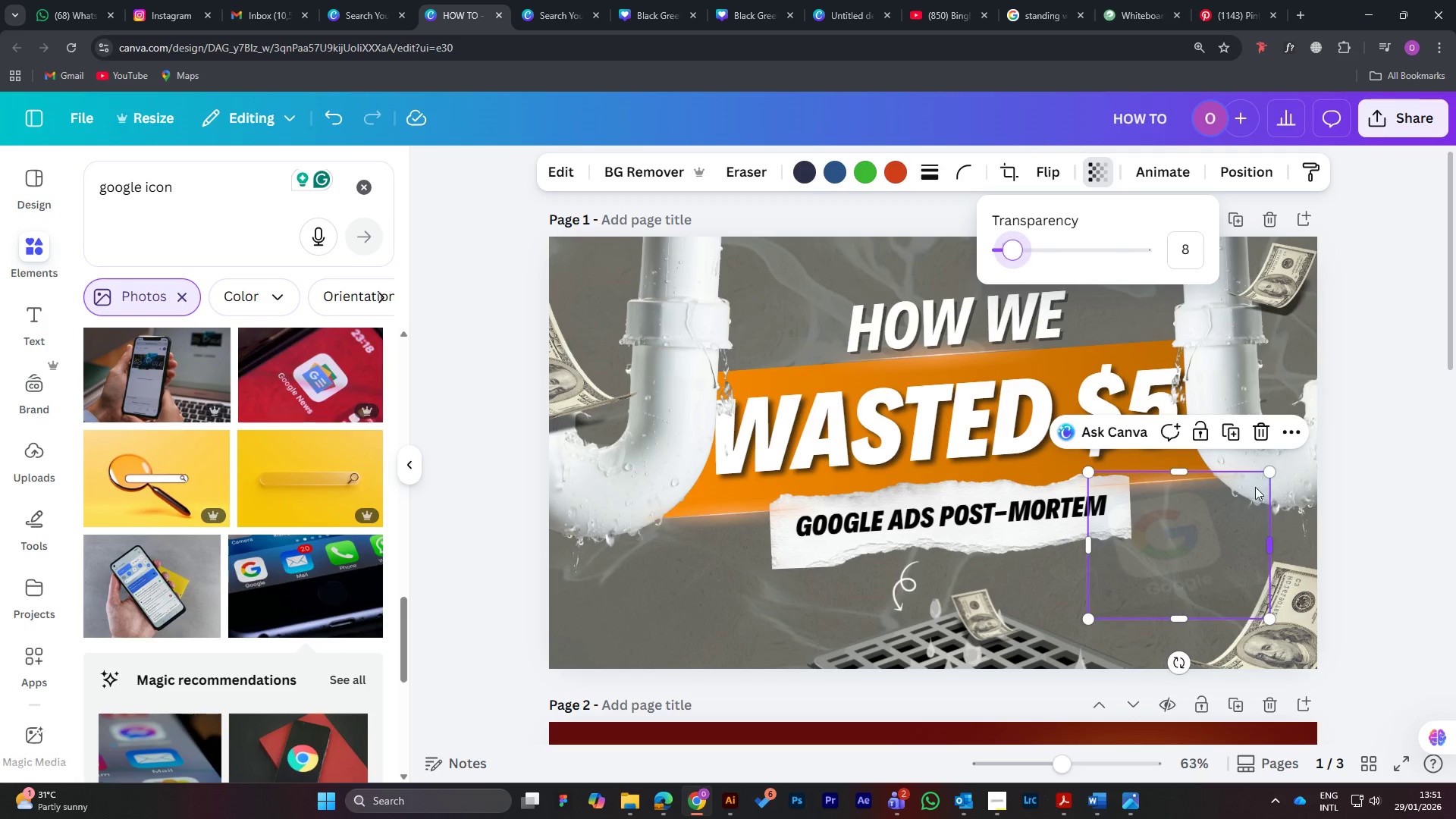 
wait(8.52)
 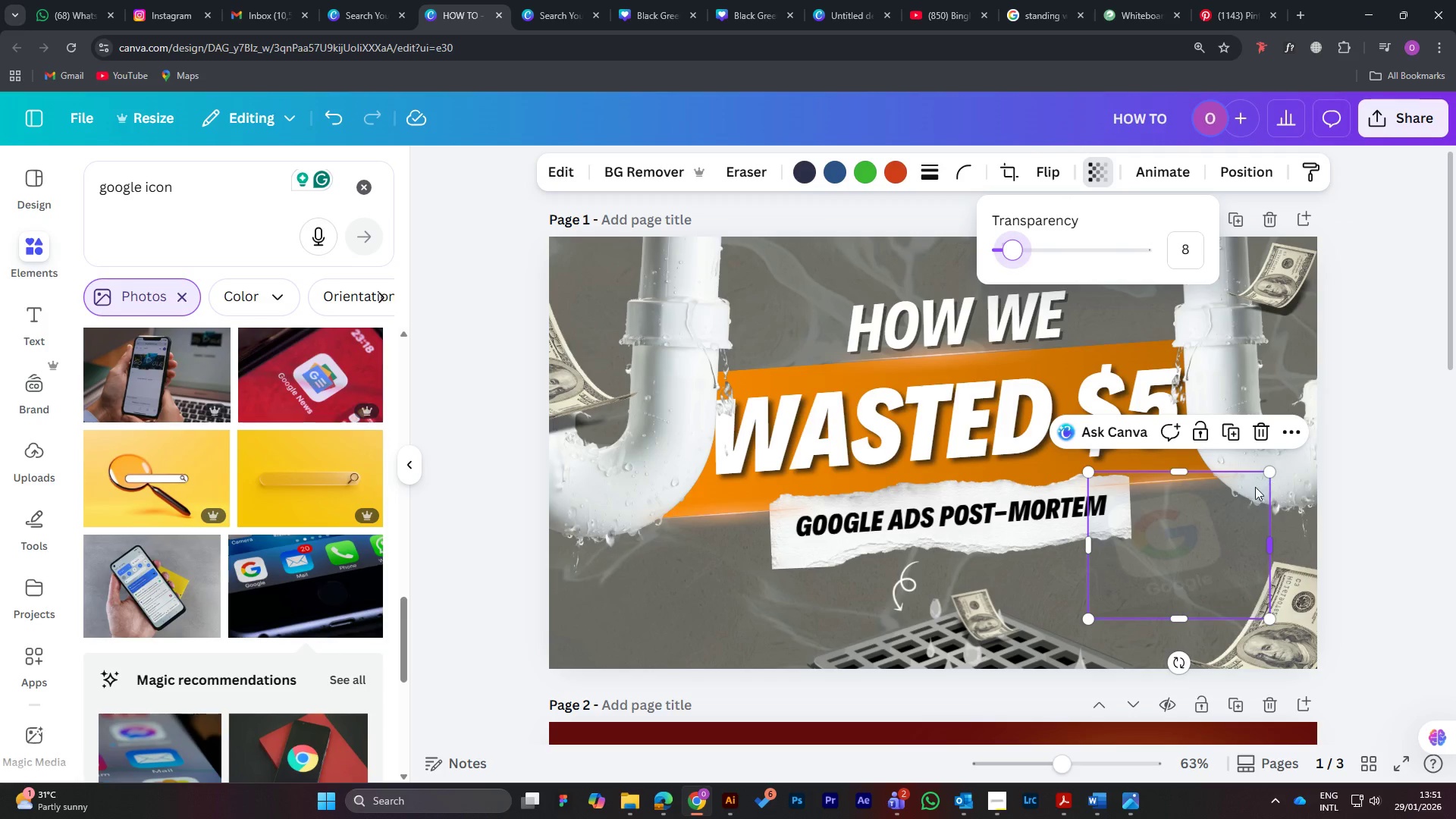 
left_click_drag(start_coordinate=[1267, 620], to_coordinate=[1319, 686])
 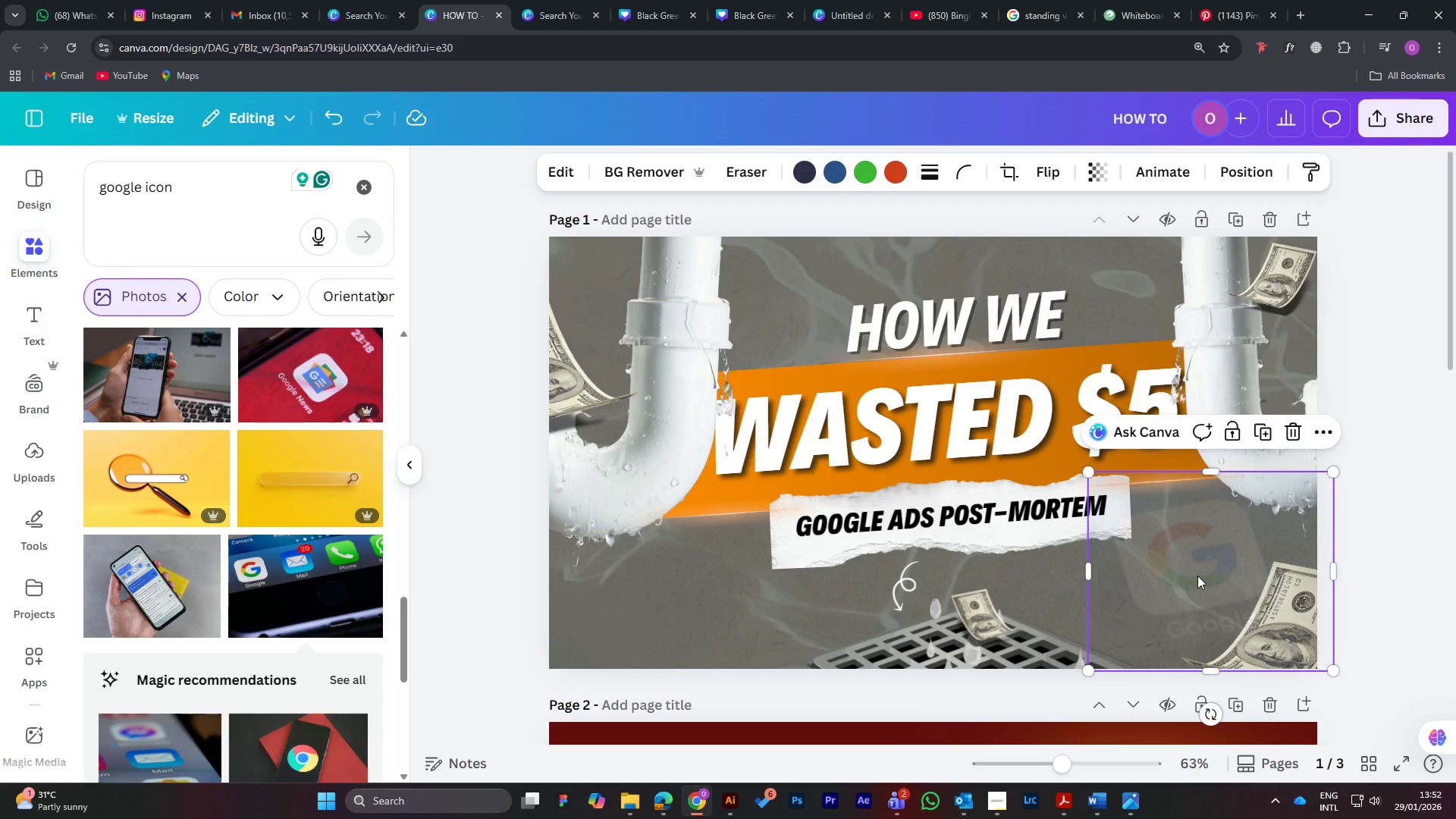 
left_click_drag(start_coordinate=[1197, 576], to_coordinate=[1172, 582])